 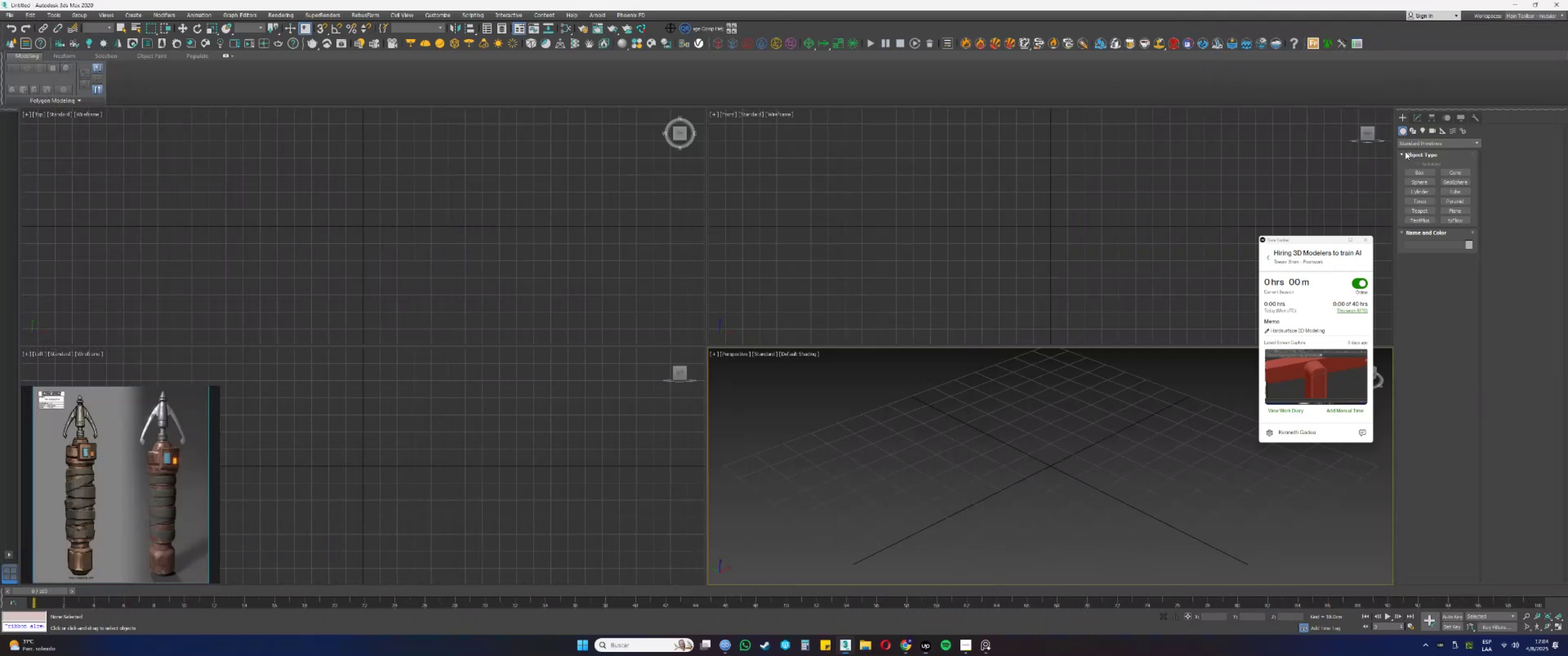 
left_click_drag(start_coordinate=[1060, 446], to_coordinate=[1104, 464])
 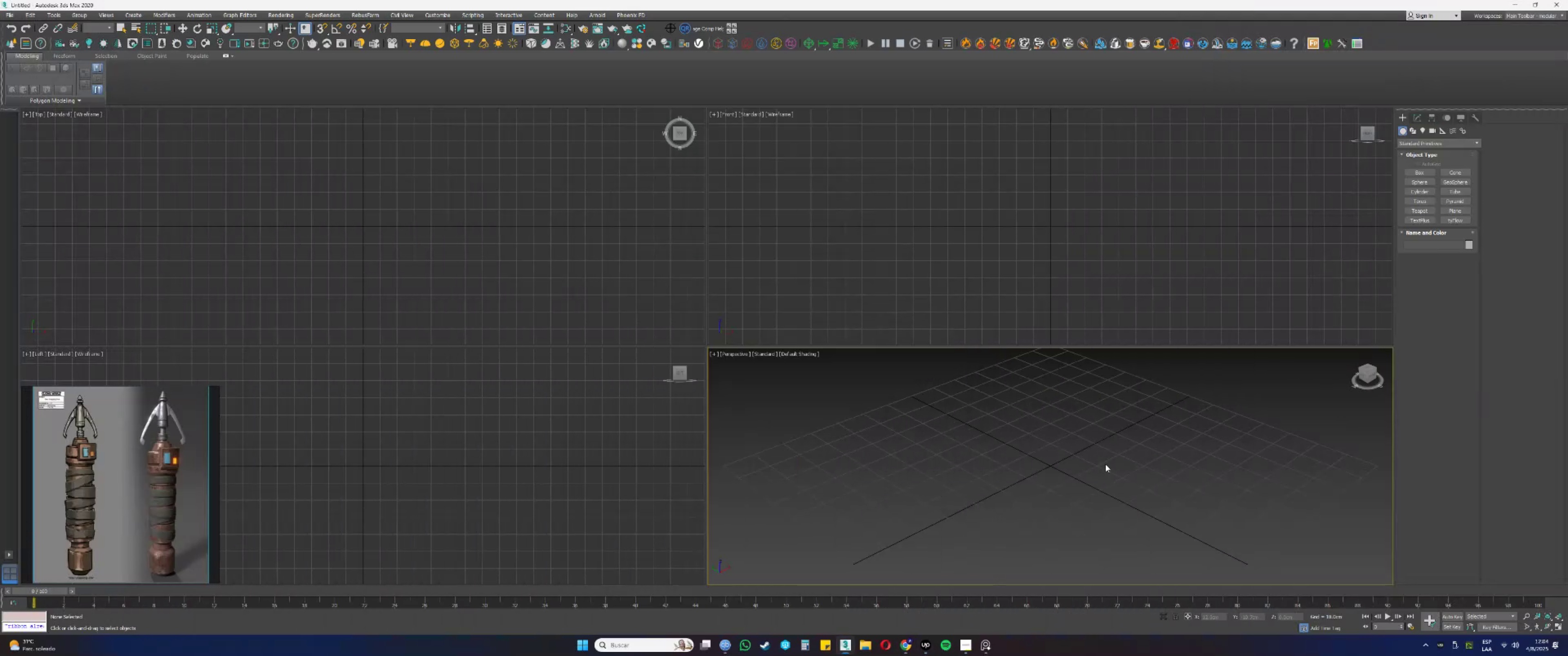 
key(Alt+AltLeft)
 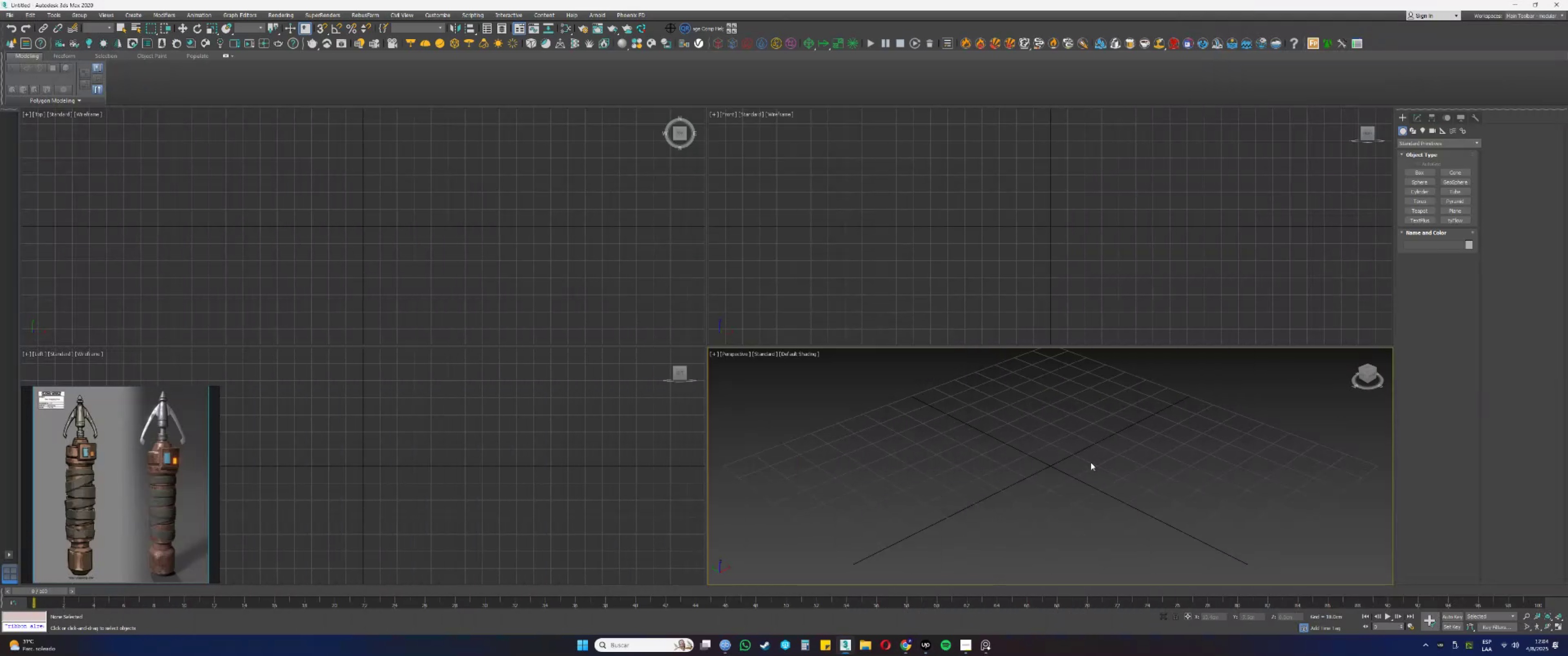 
key(Alt+W)
 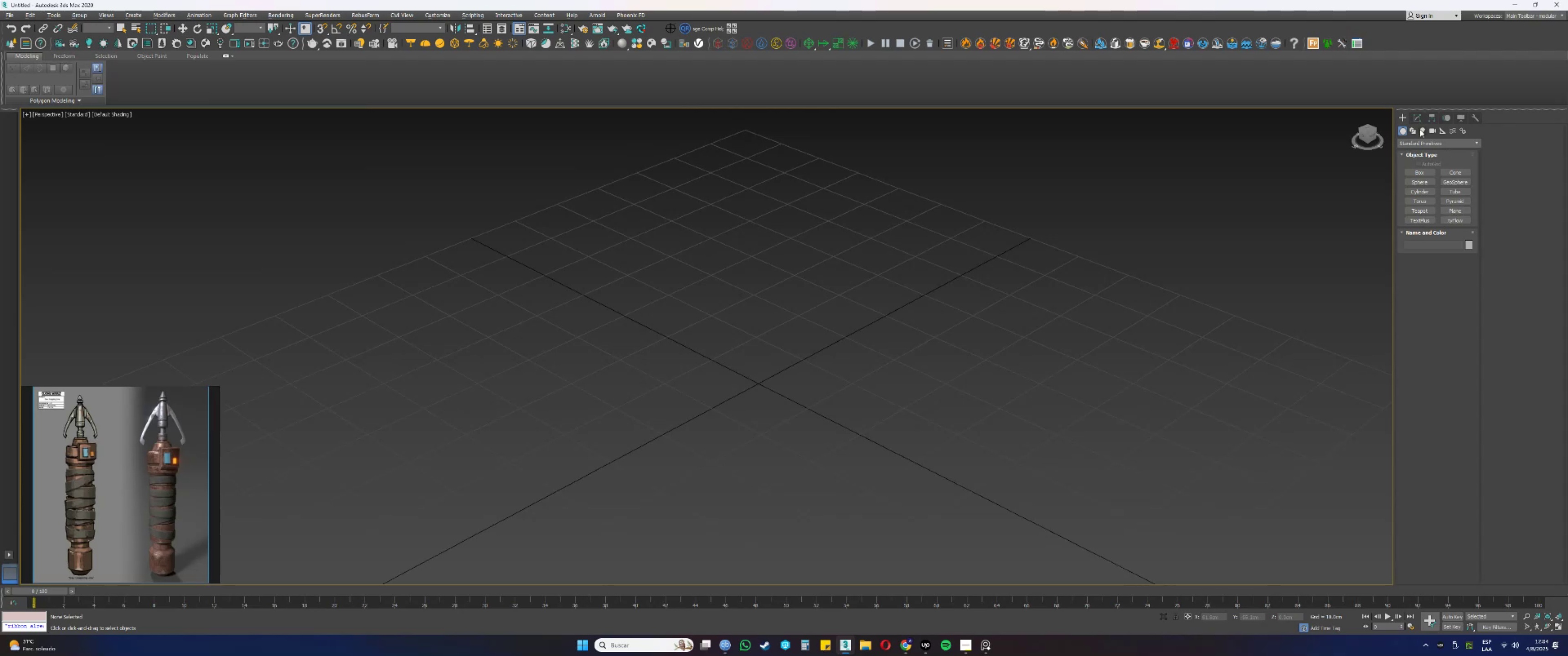 
left_click([1424, 189])
 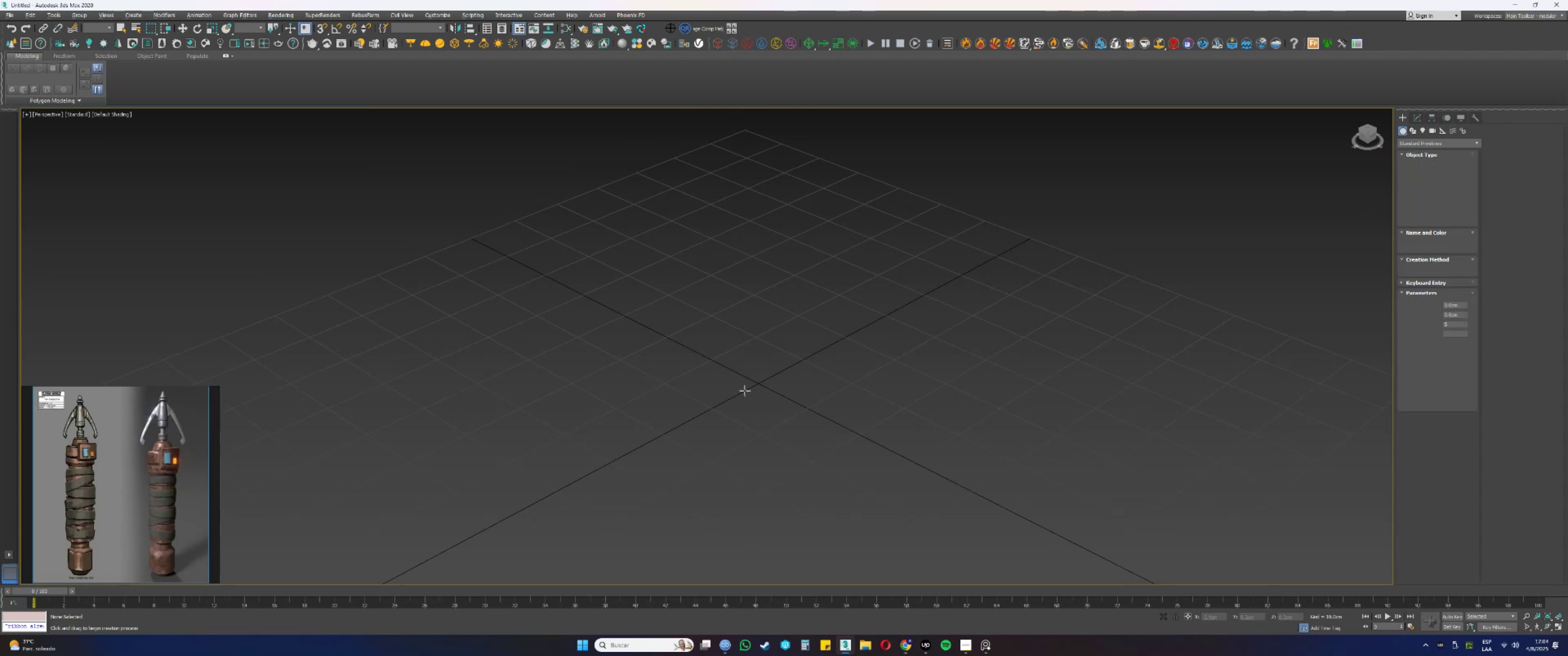 
left_click_drag(start_coordinate=[761, 392], to_coordinate=[770, 405])
 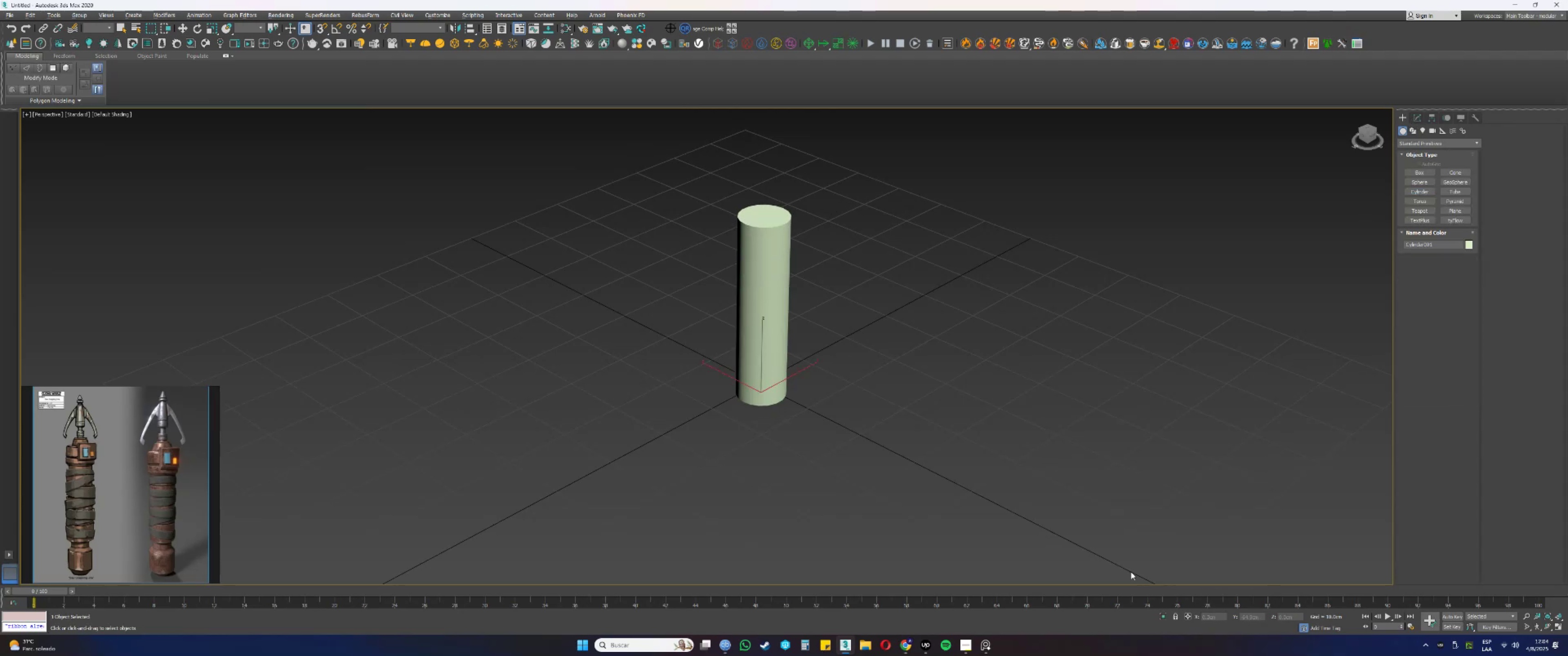 
type(wz)
 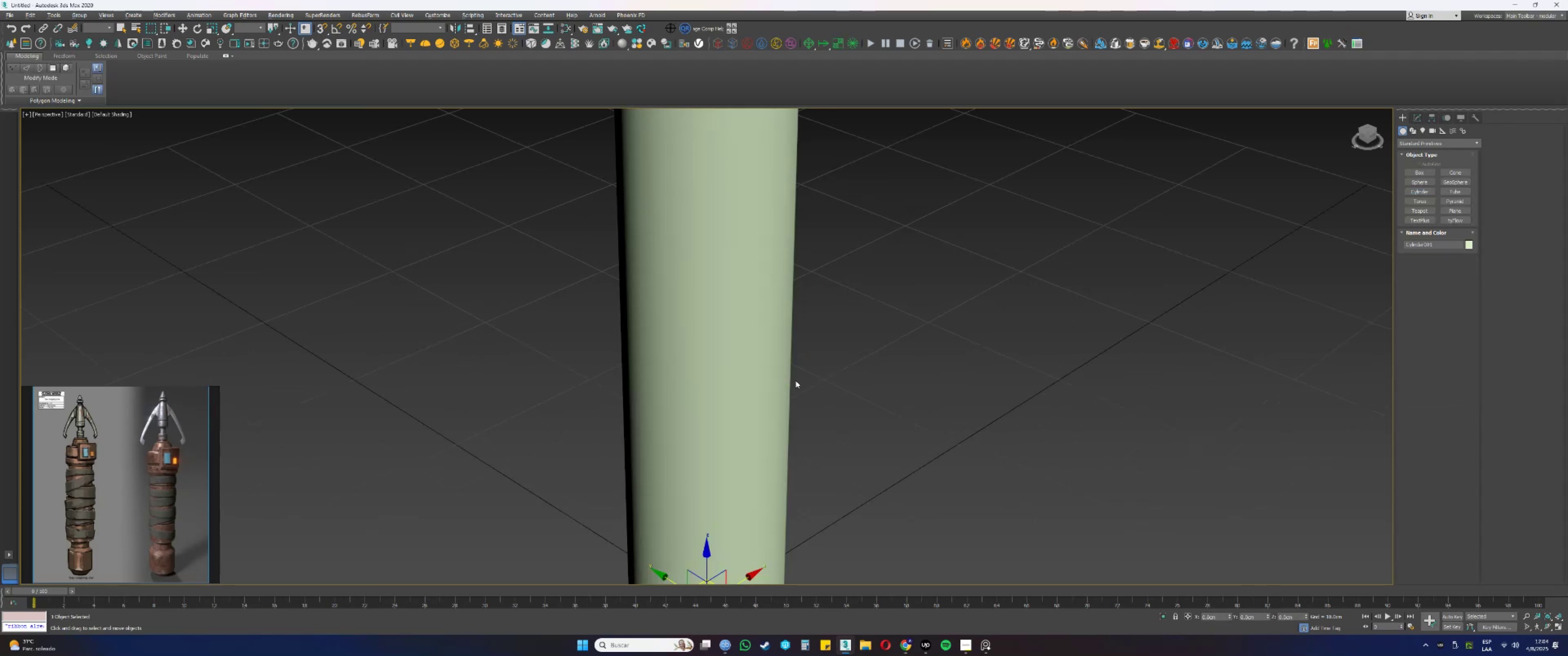 
scroll: coordinate [788, 382], scroll_direction: down, amount: 2.0
 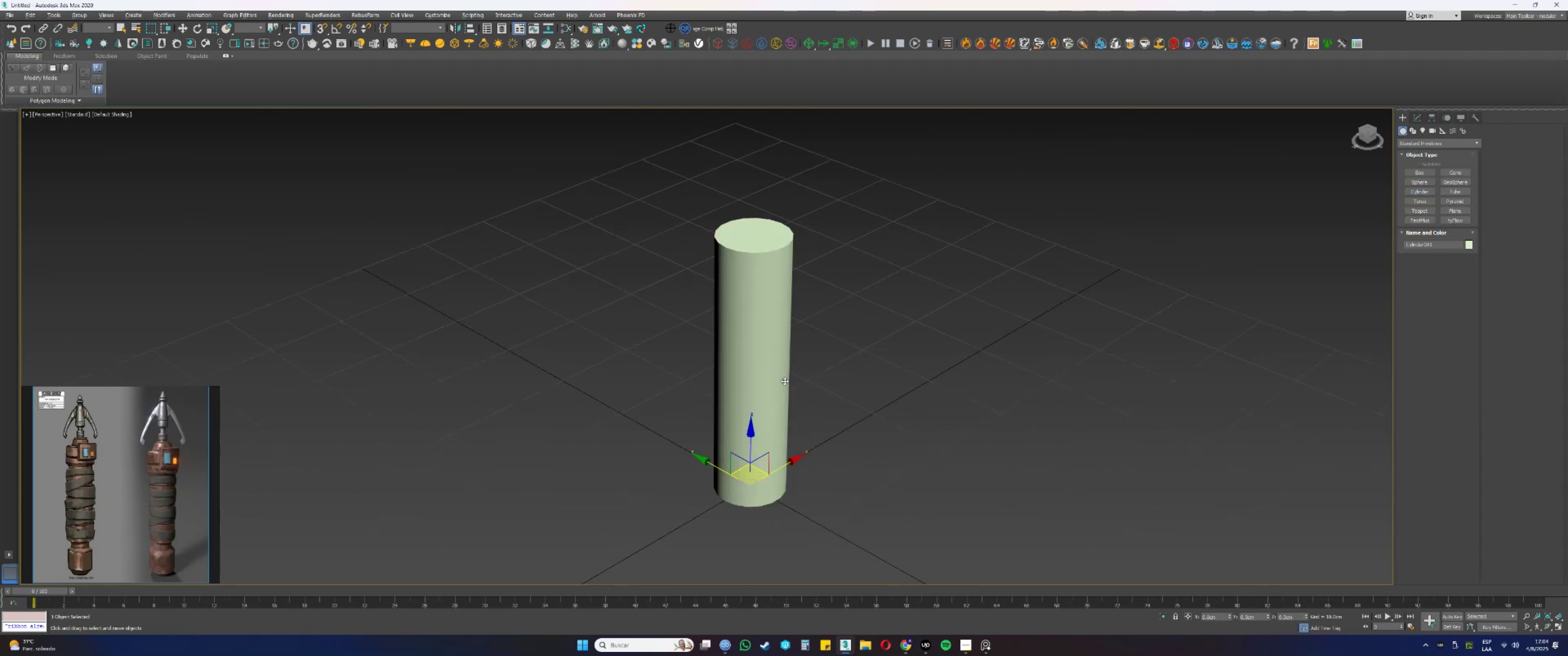 
key(Alt+AltLeft)
 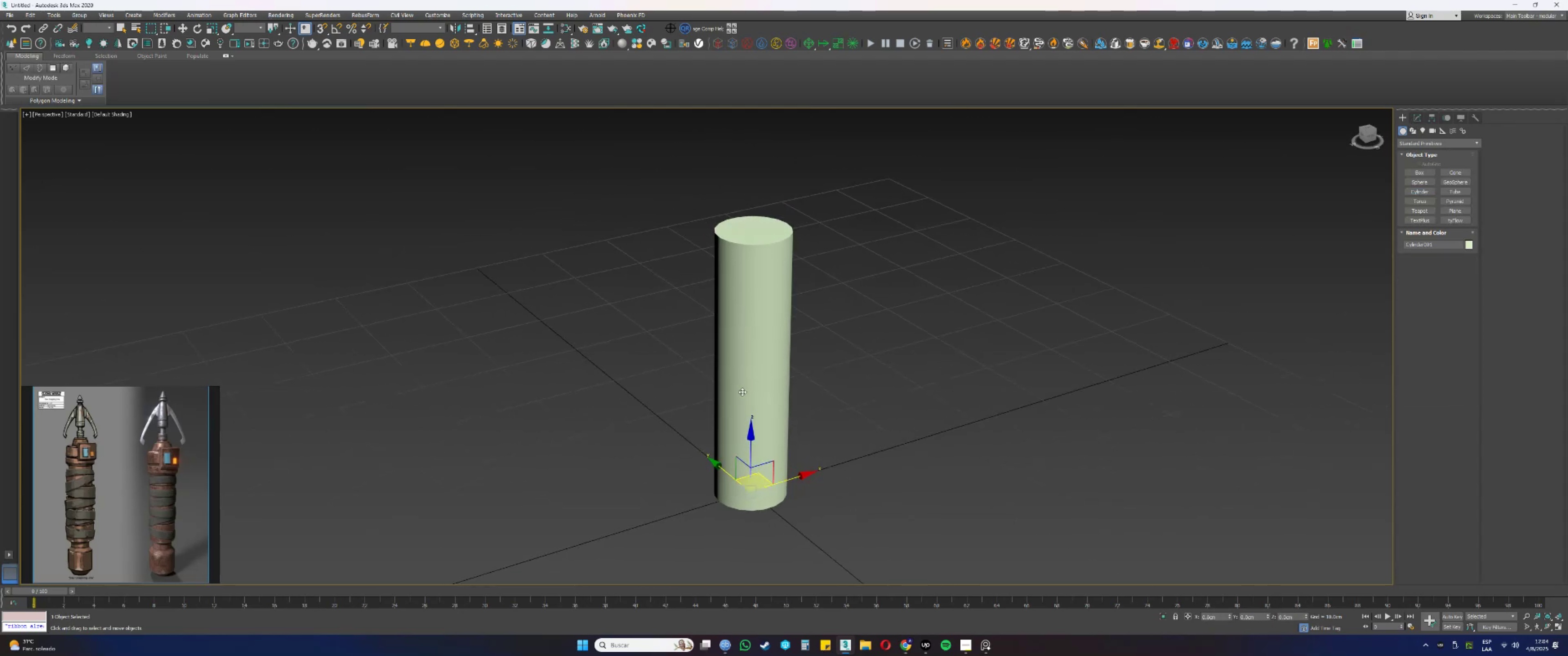 
key(Alt+AltLeft)
 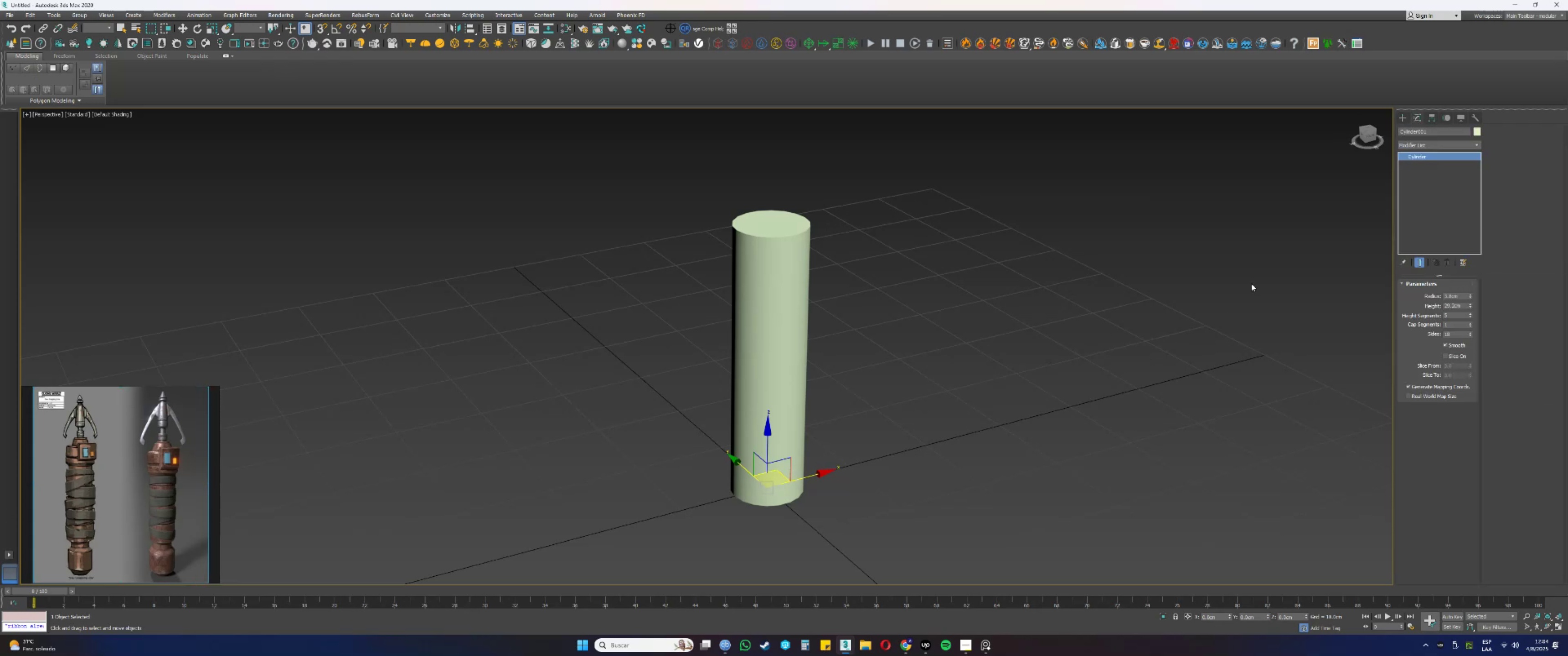 
wait(7.66)
 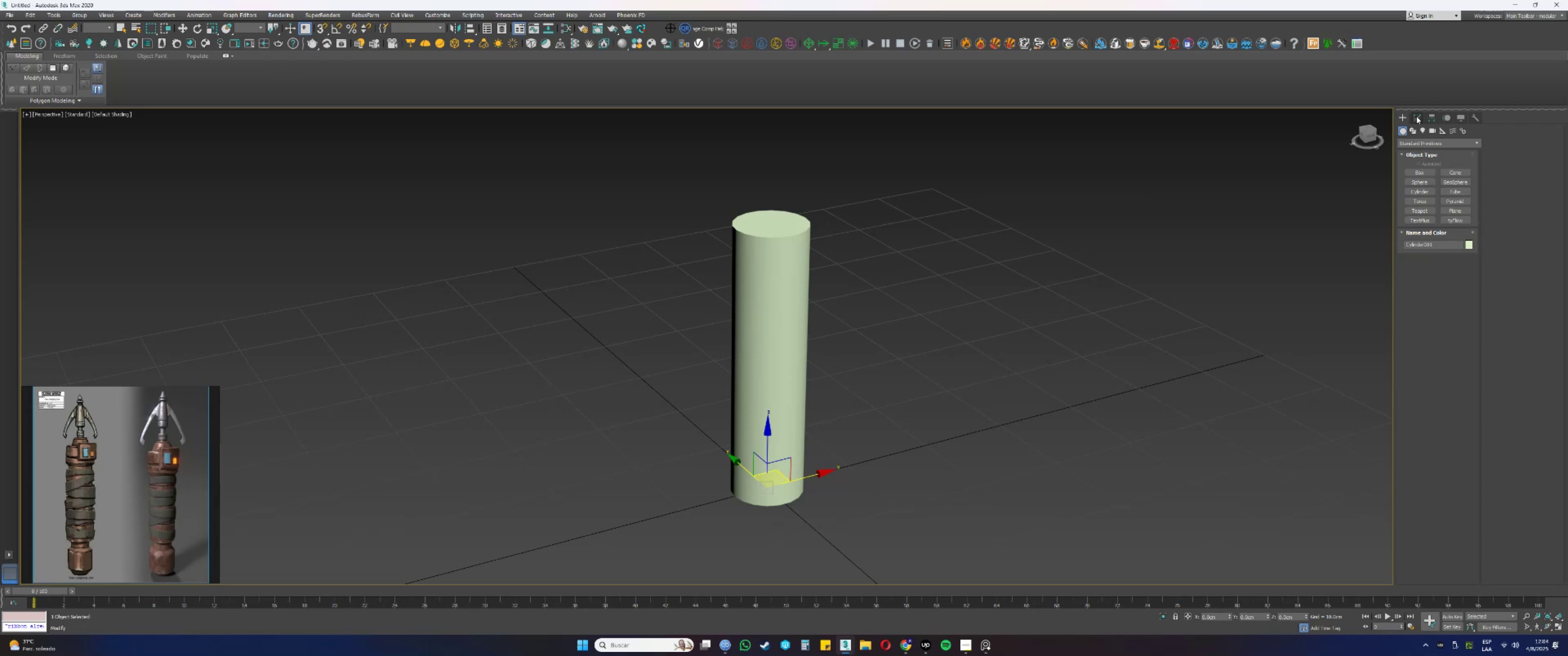 
left_click_drag(start_coordinate=[1456, 331], to_coordinate=[1413, 336])
 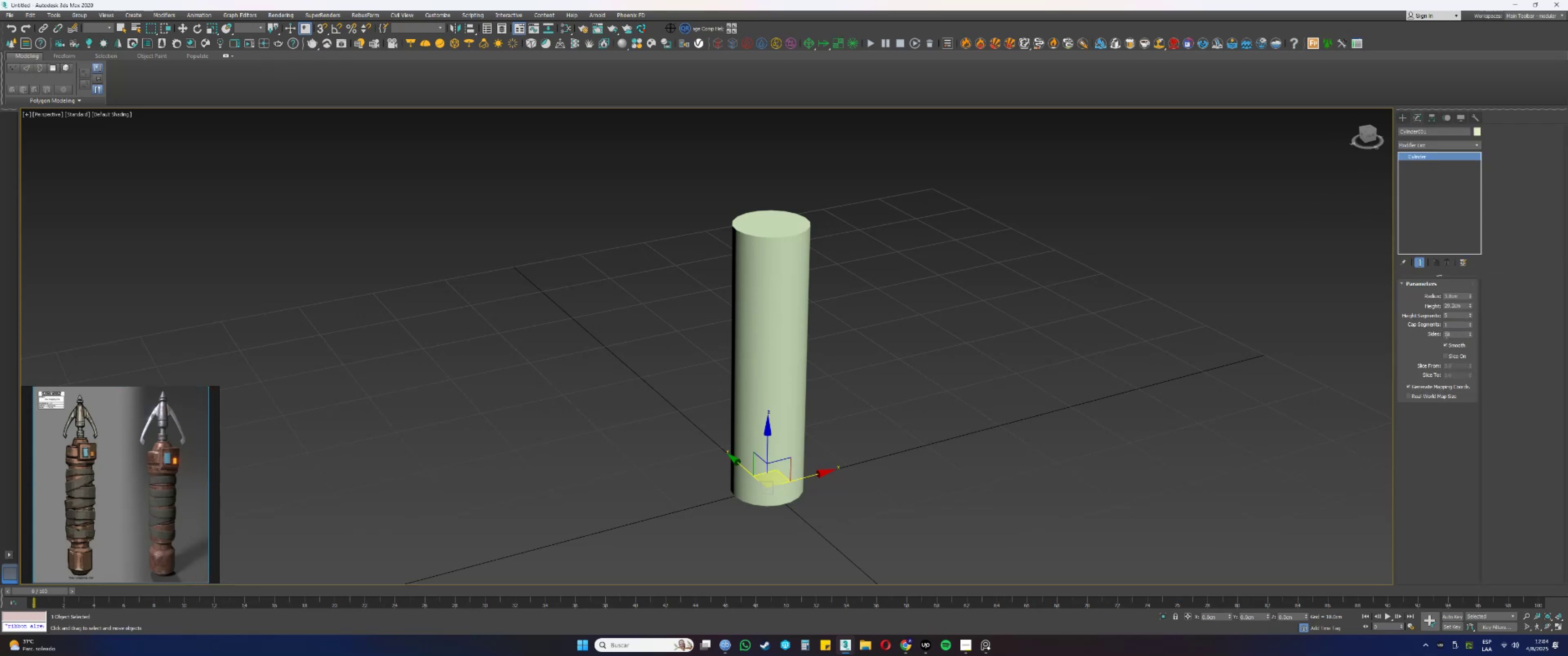 
left_click_drag(start_coordinate=[1451, 333], to_coordinate=[1428, 332])
 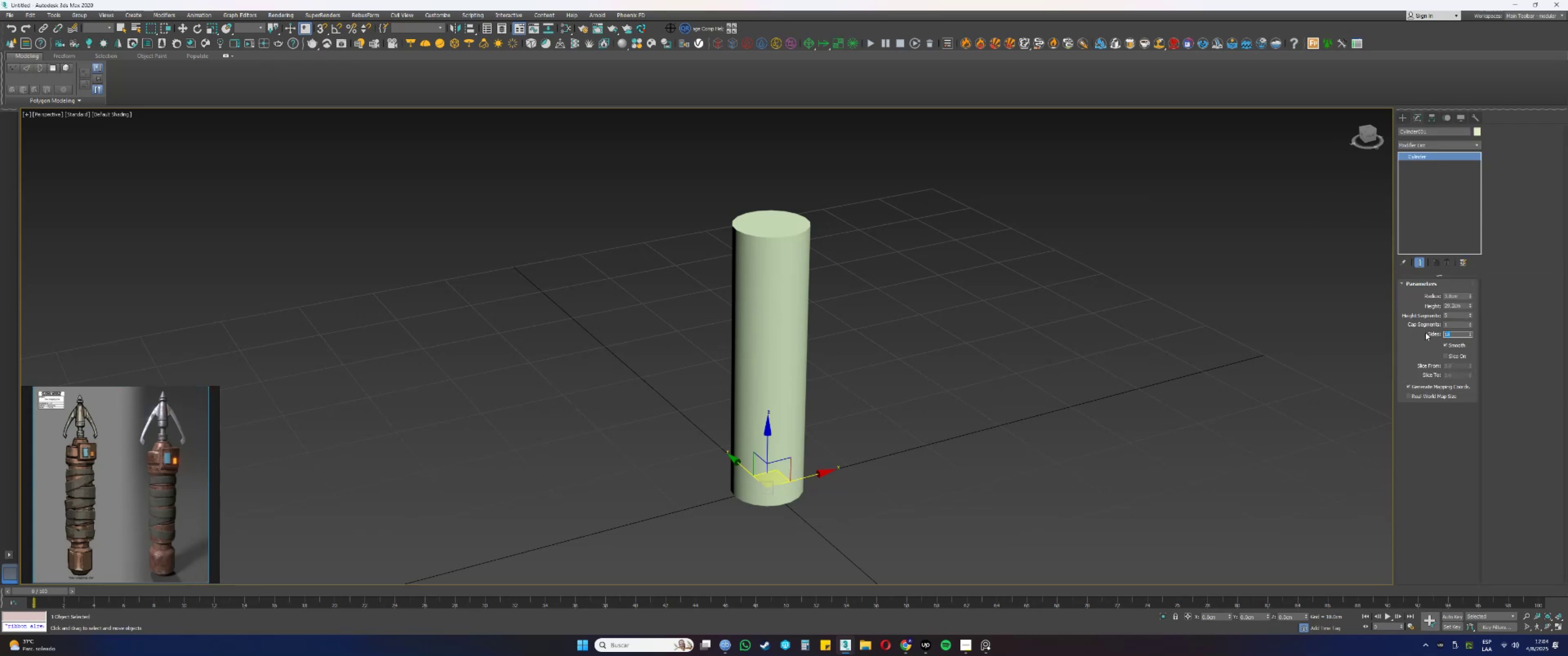 
key(Numpad2)
 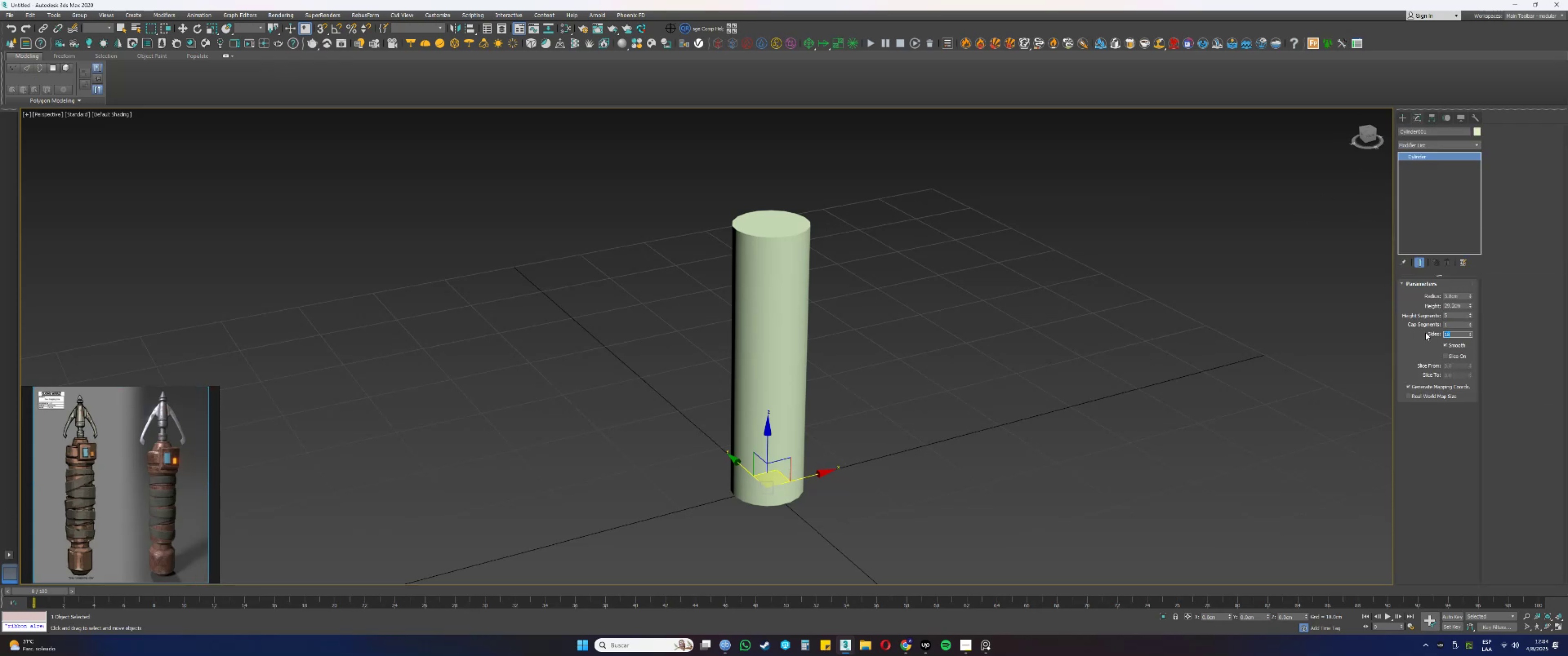 
key(Numpad4)
 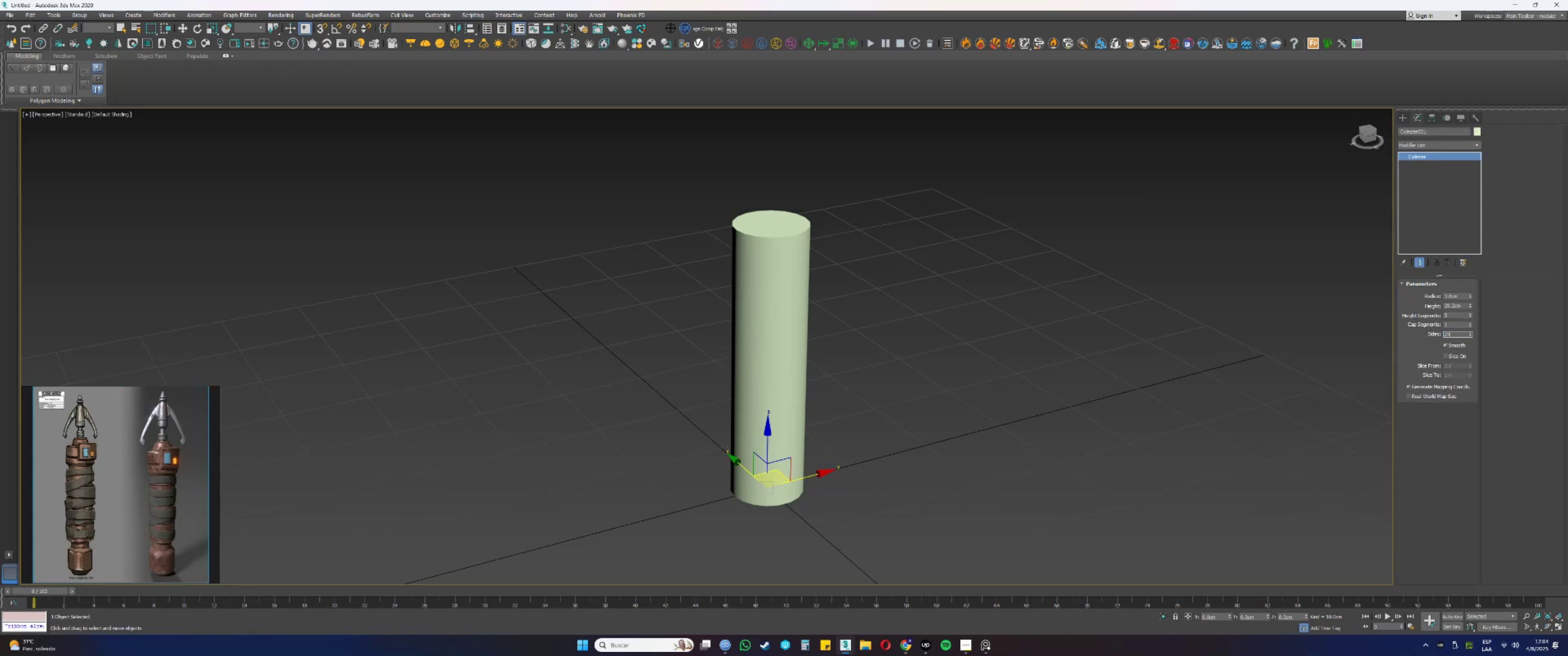 
key(NumpadEnter)
 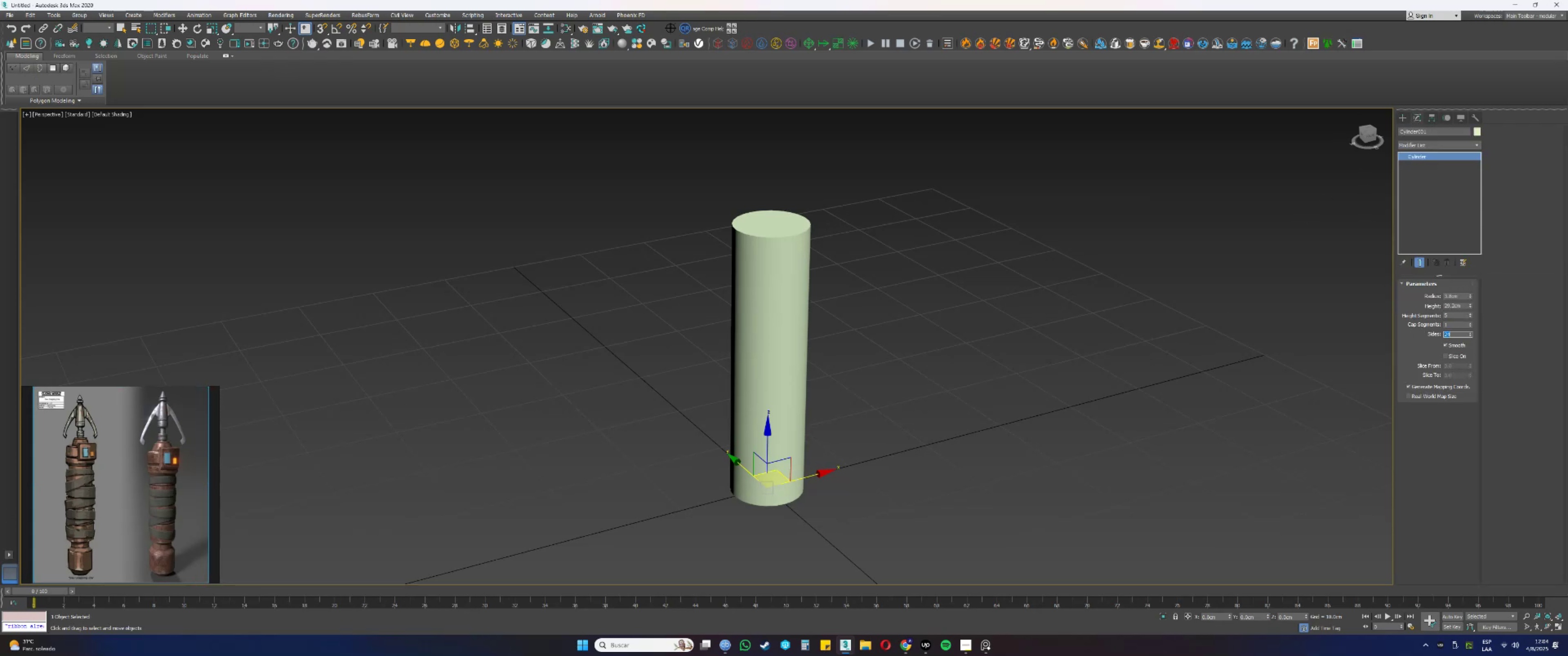 
key(NumpadEnter)
 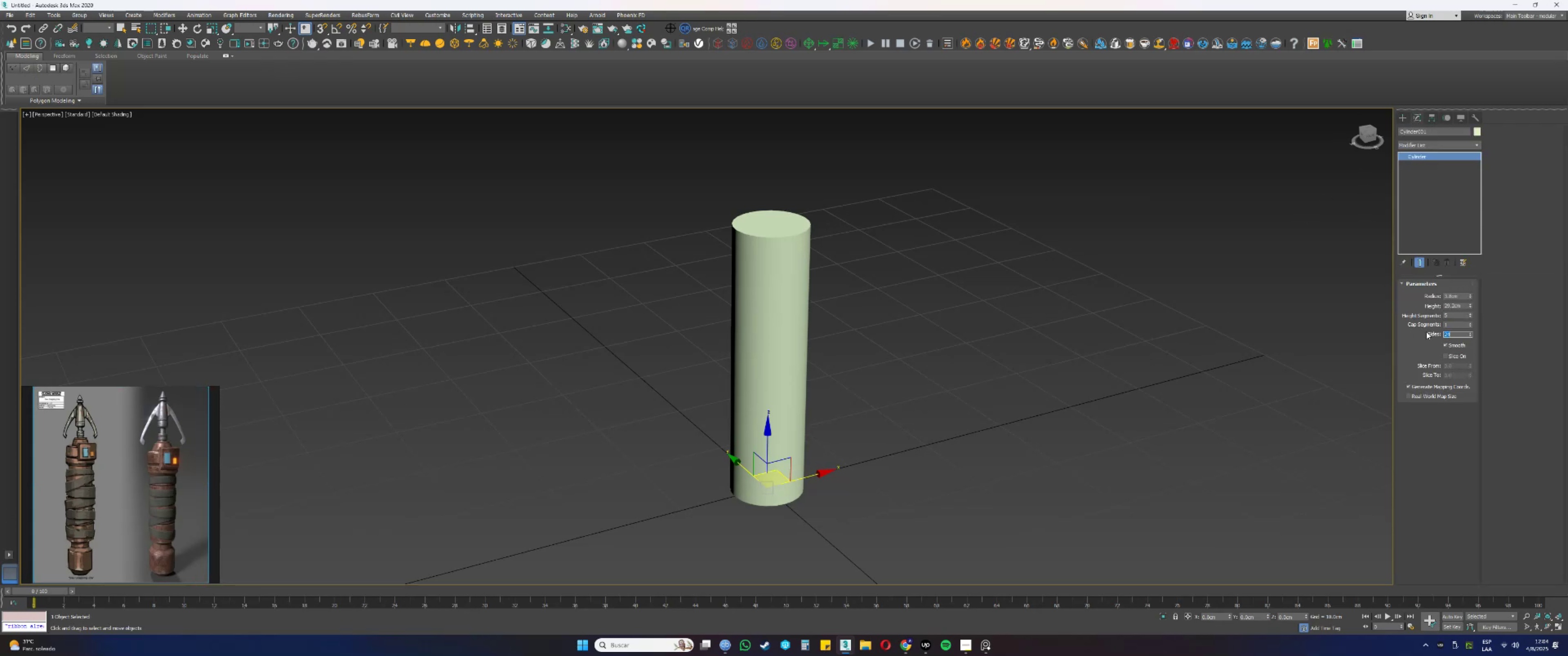 
key(NumpadEnter)
 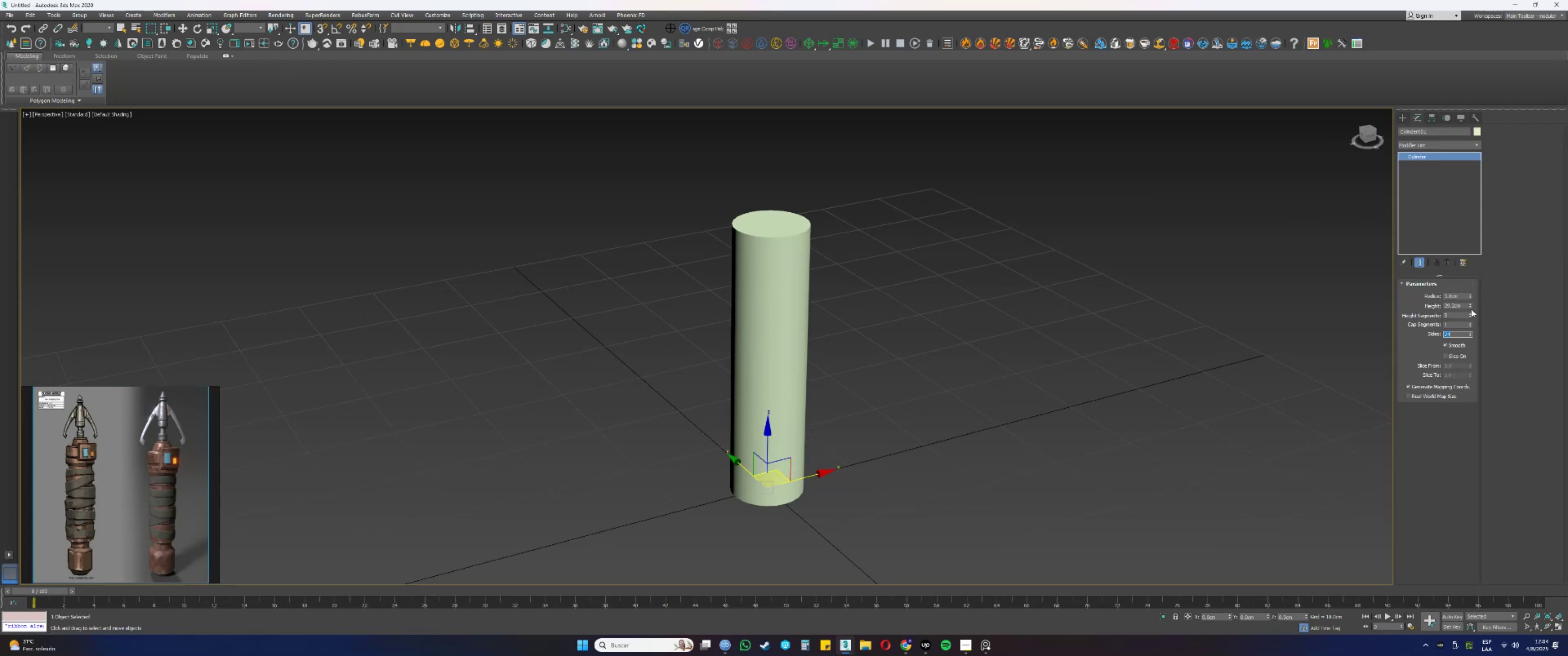 
right_click([1475, 310])
 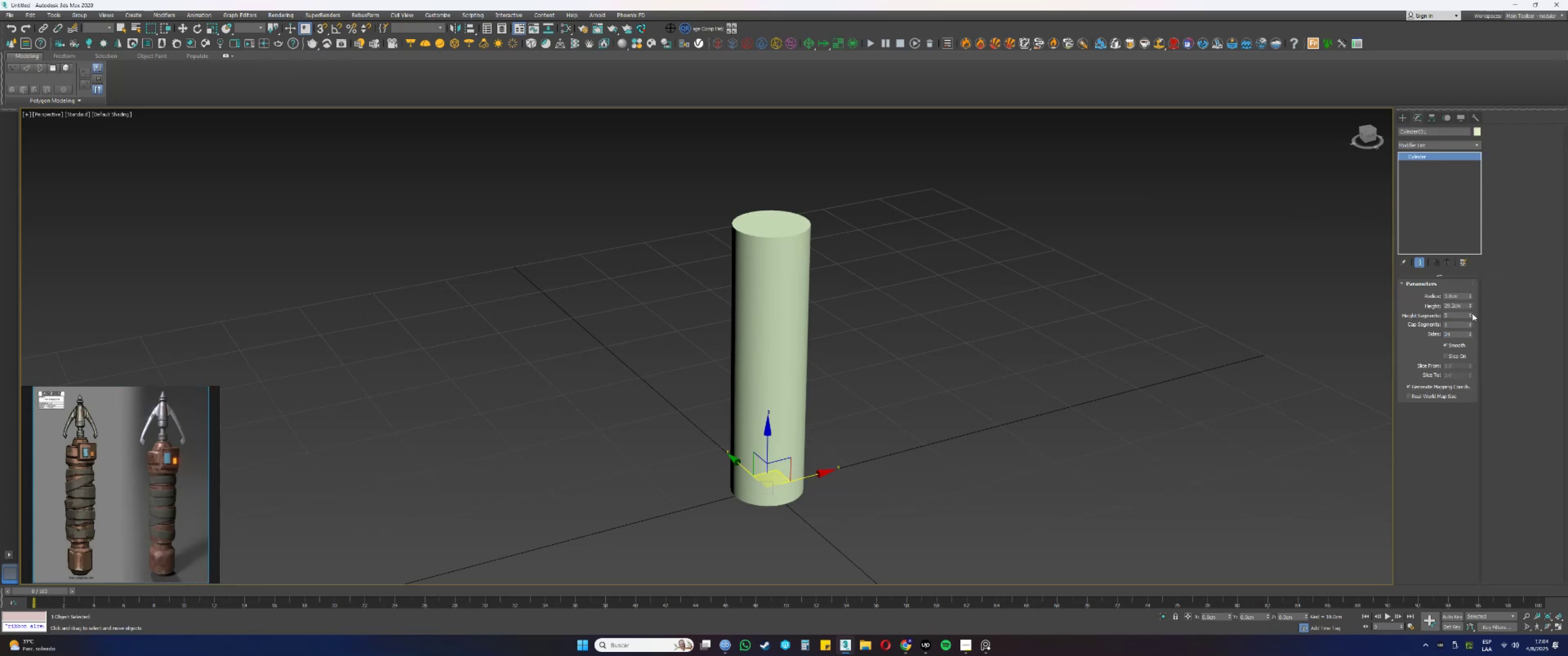 
triple_click([1471, 314])
 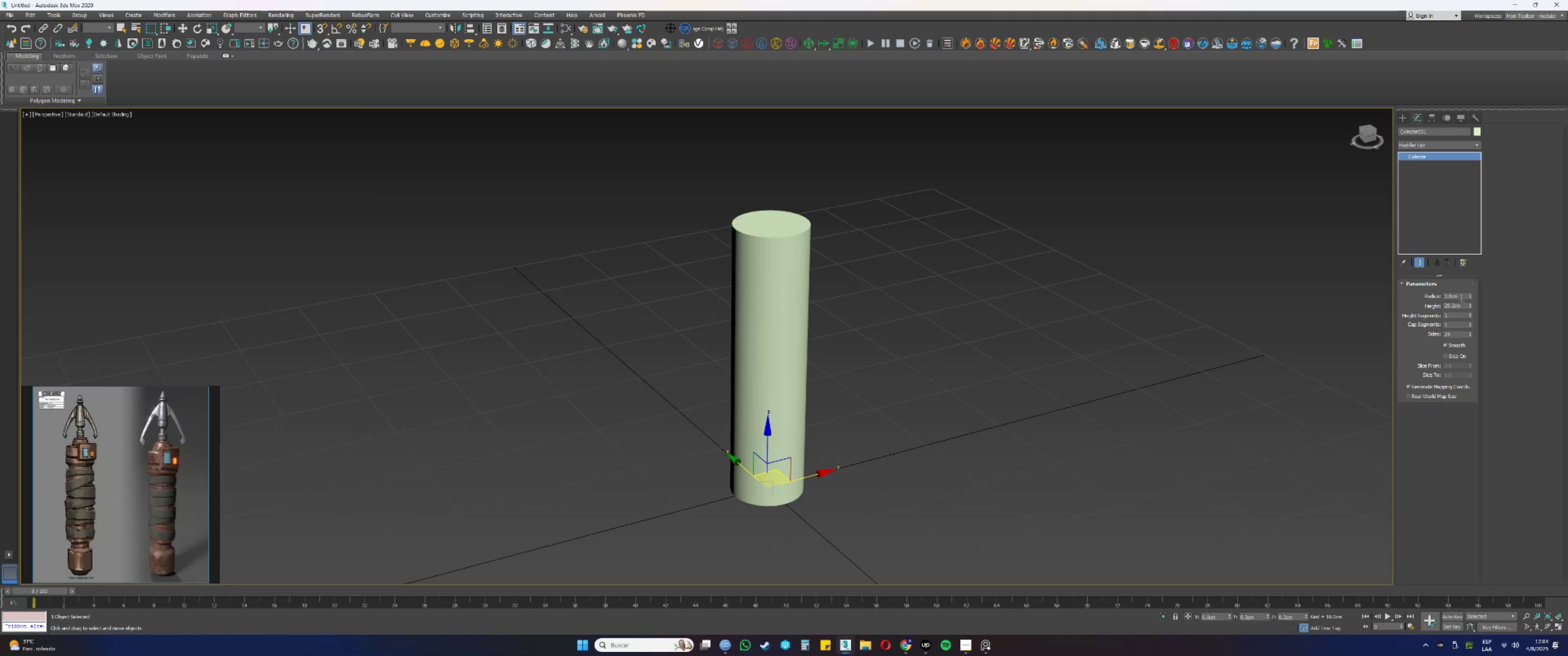 
left_click_drag(start_coordinate=[1463, 304], to_coordinate=[1439, 302])
 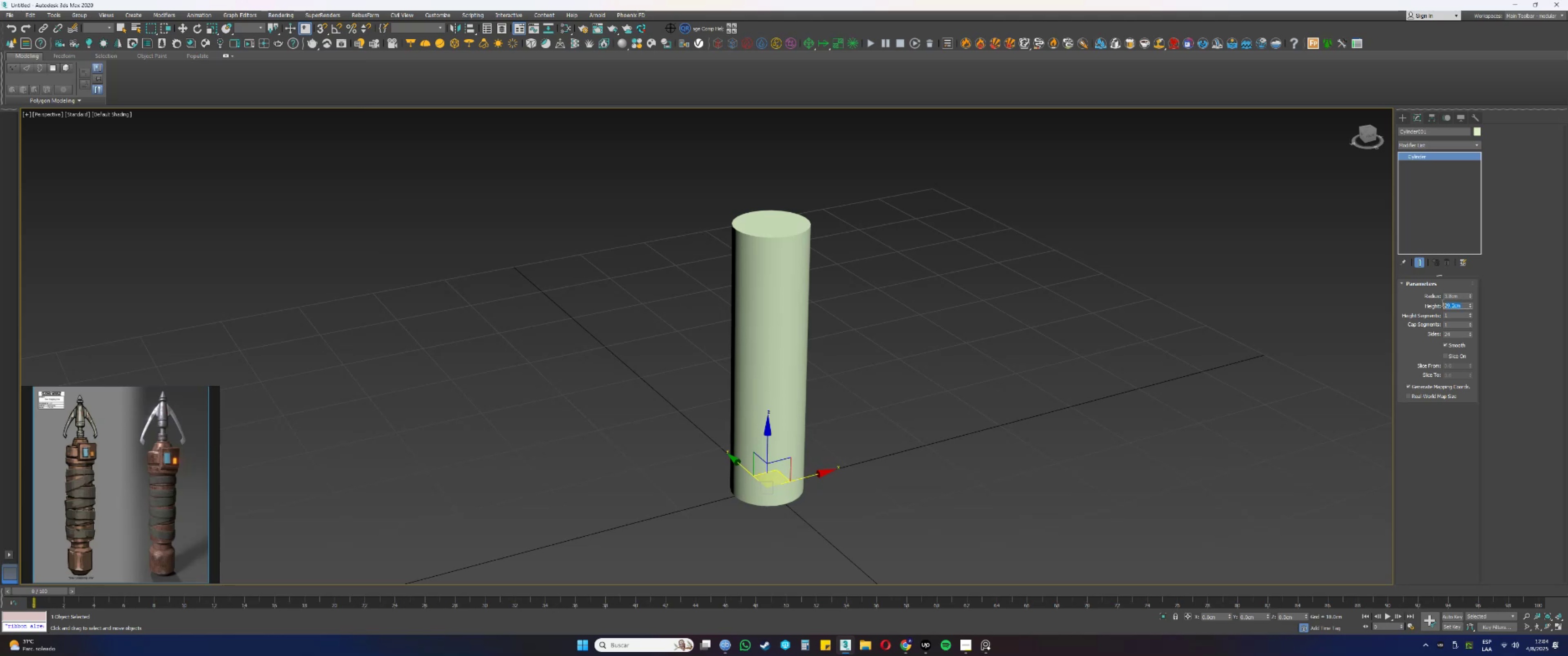 
key(Numpad1)
 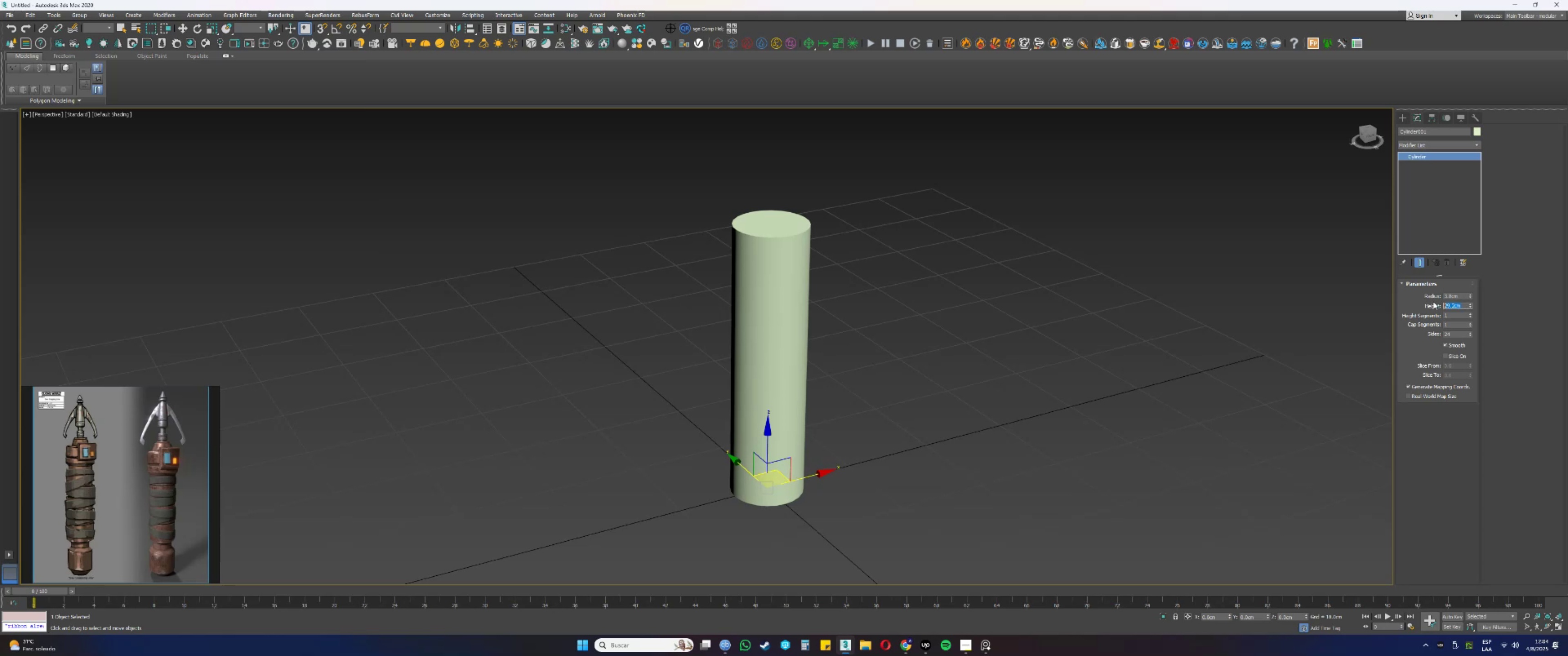 
key(Numpad2)
 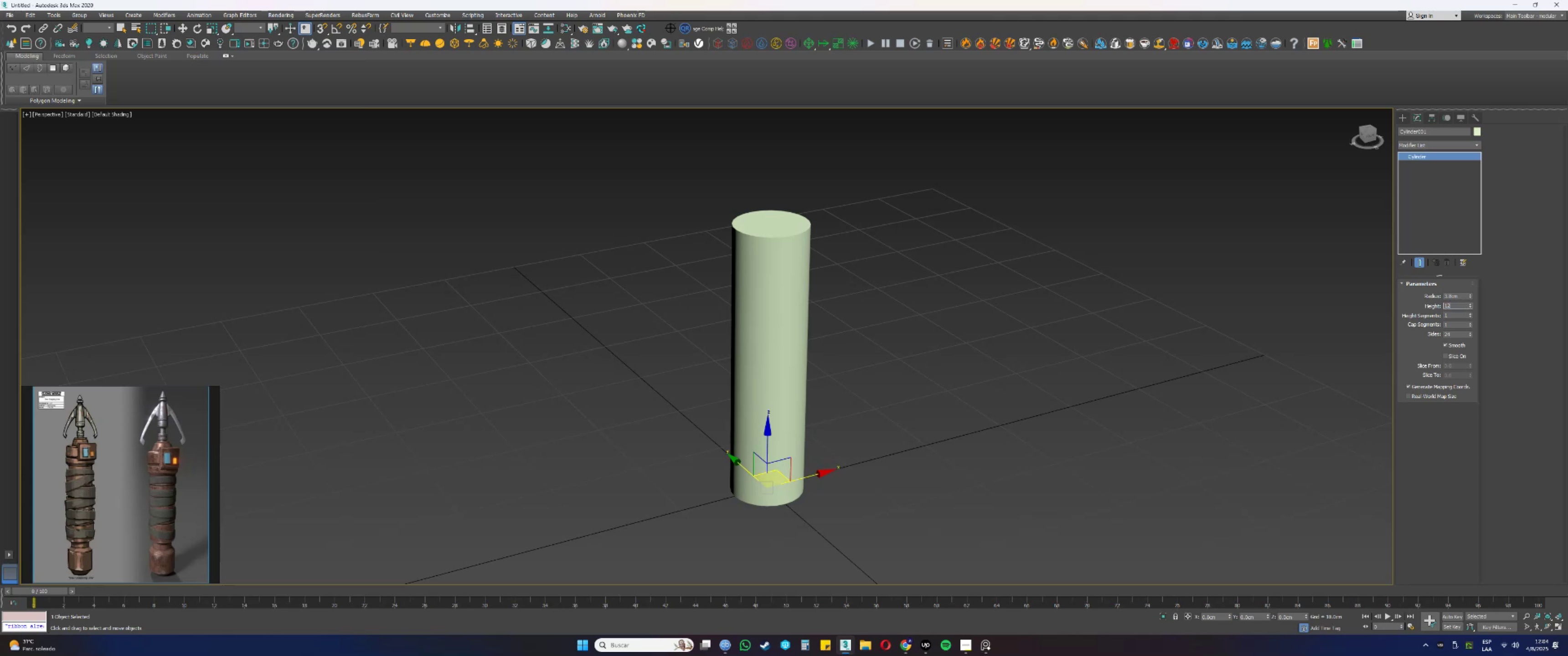 
key(NumpadEnter)
 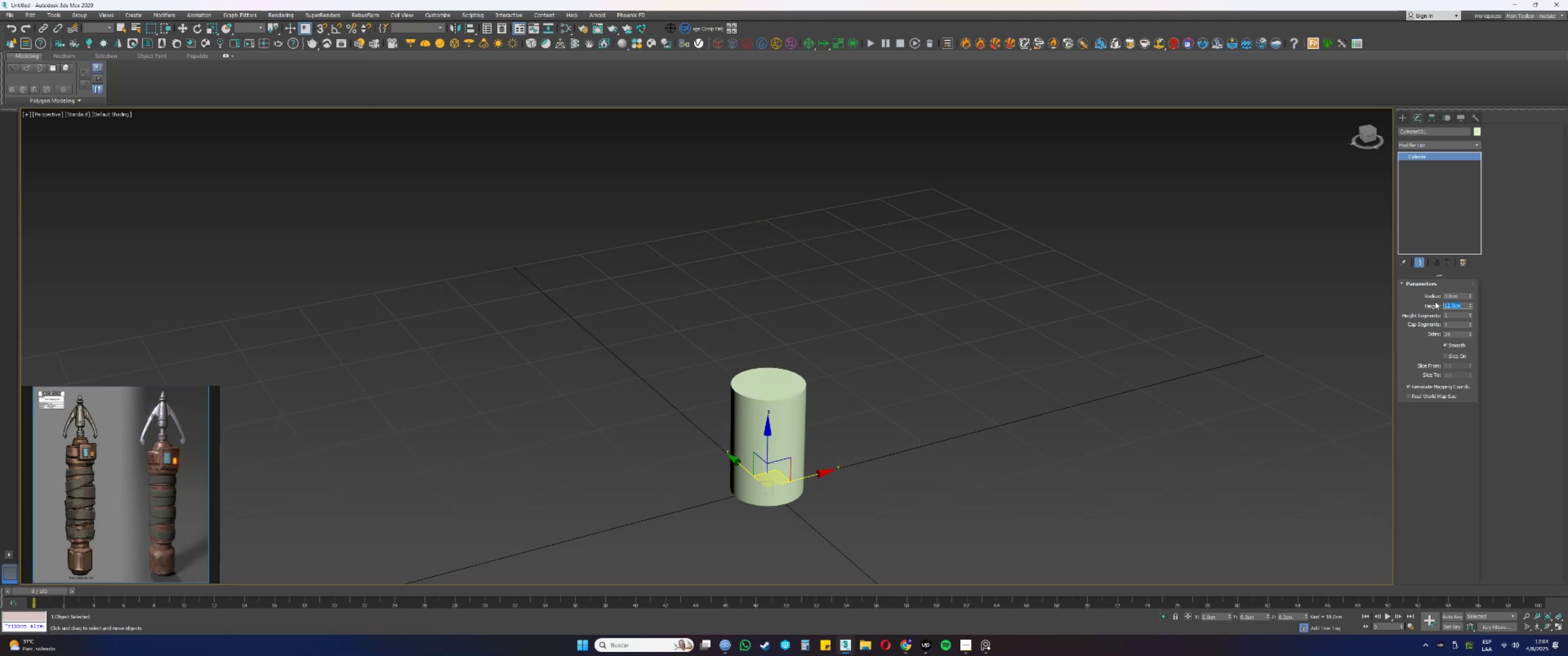 
left_click_drag(start_coordinate=[1460, 296], to_coordinate=[1443, 294])
 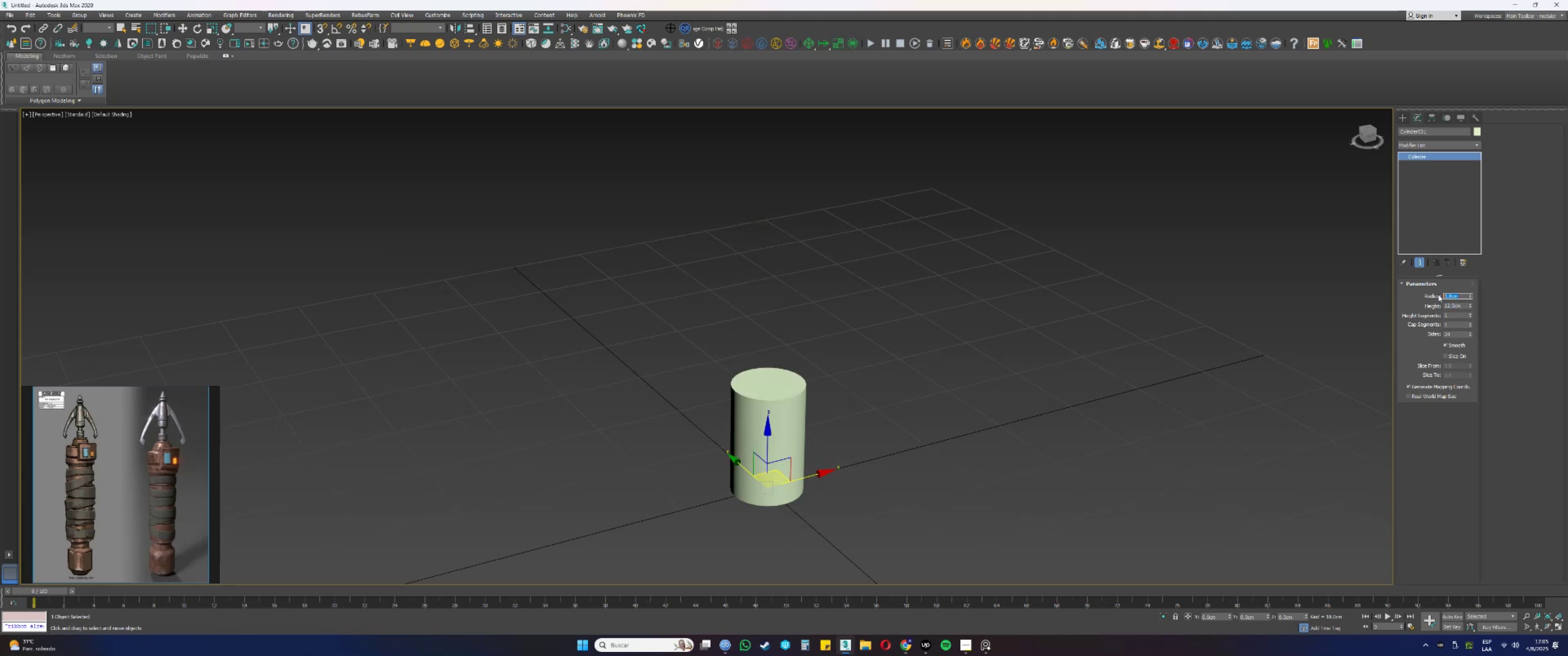 
key(Numpad2)
 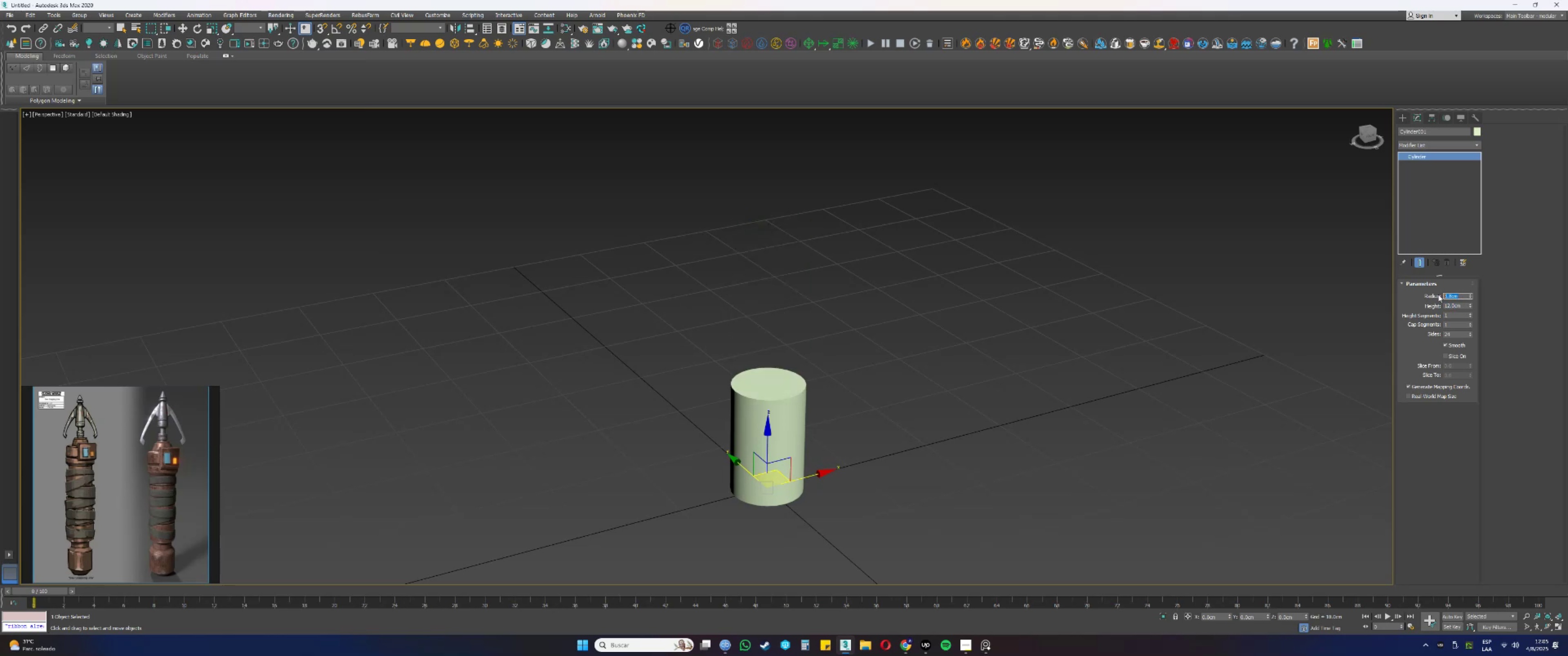 
key(NumpadEnter)
 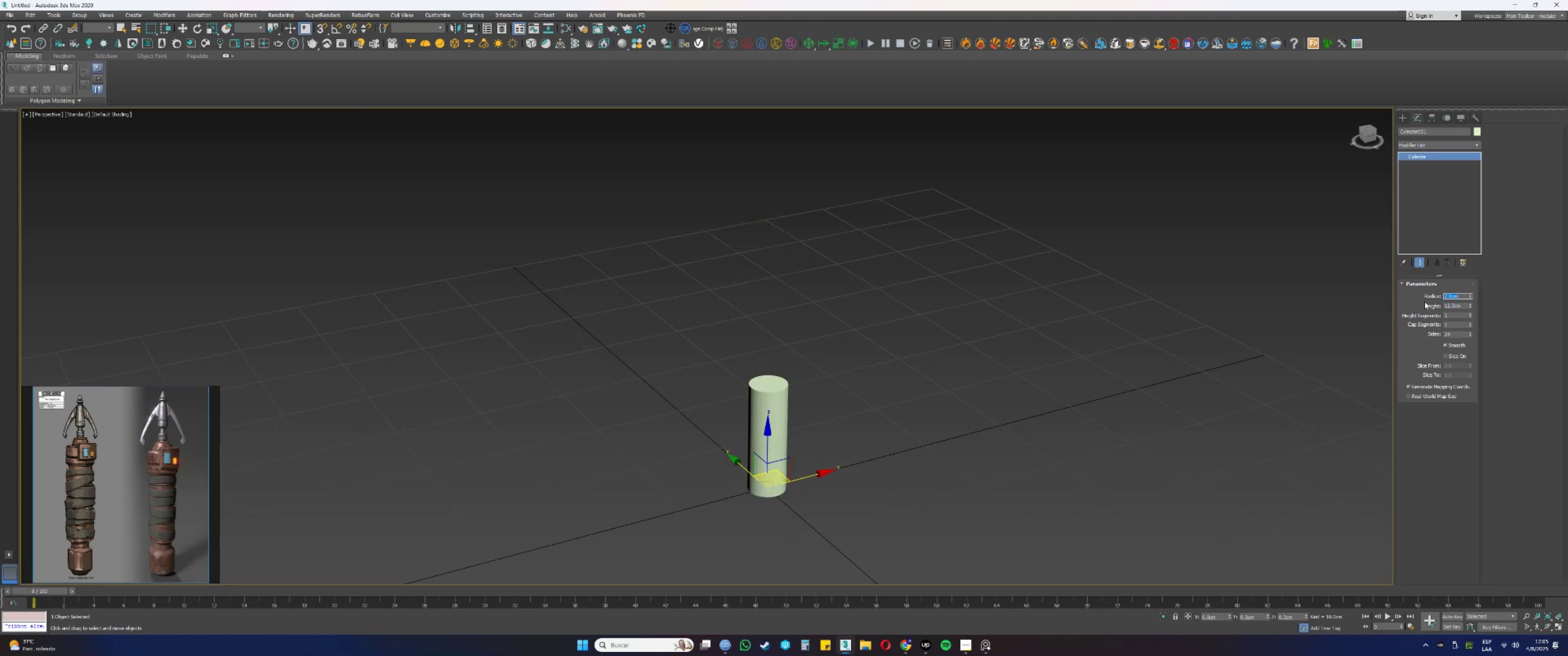 
key(Numpad1)
 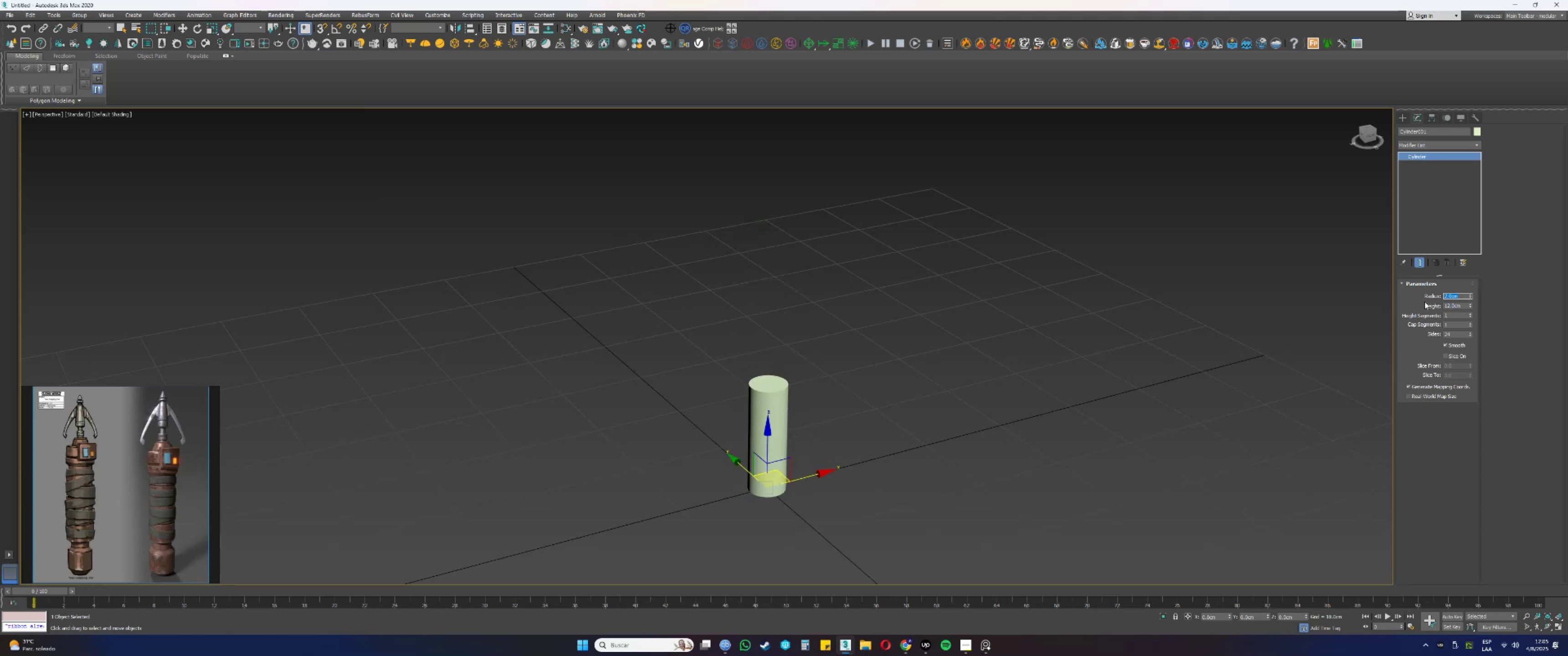 
key(NumpadDecimal)
 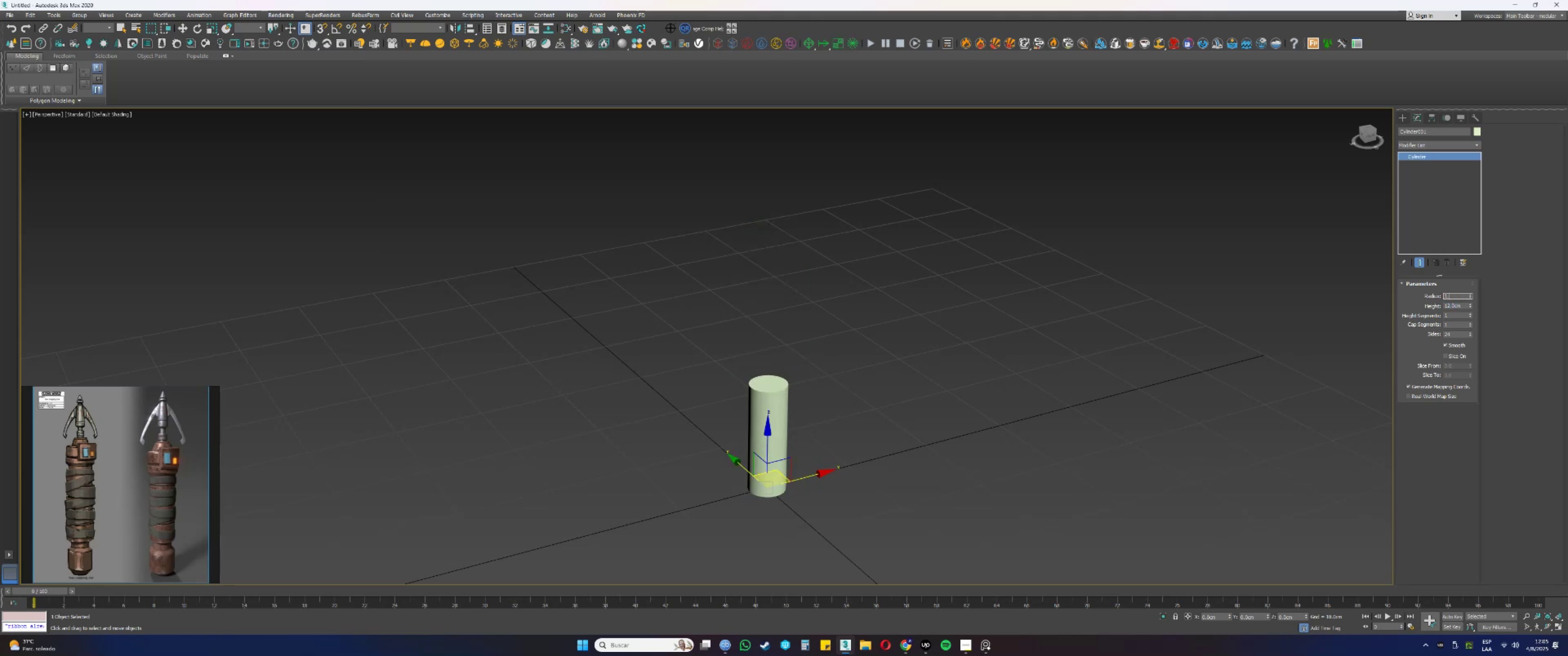 
key(Numpad5)
 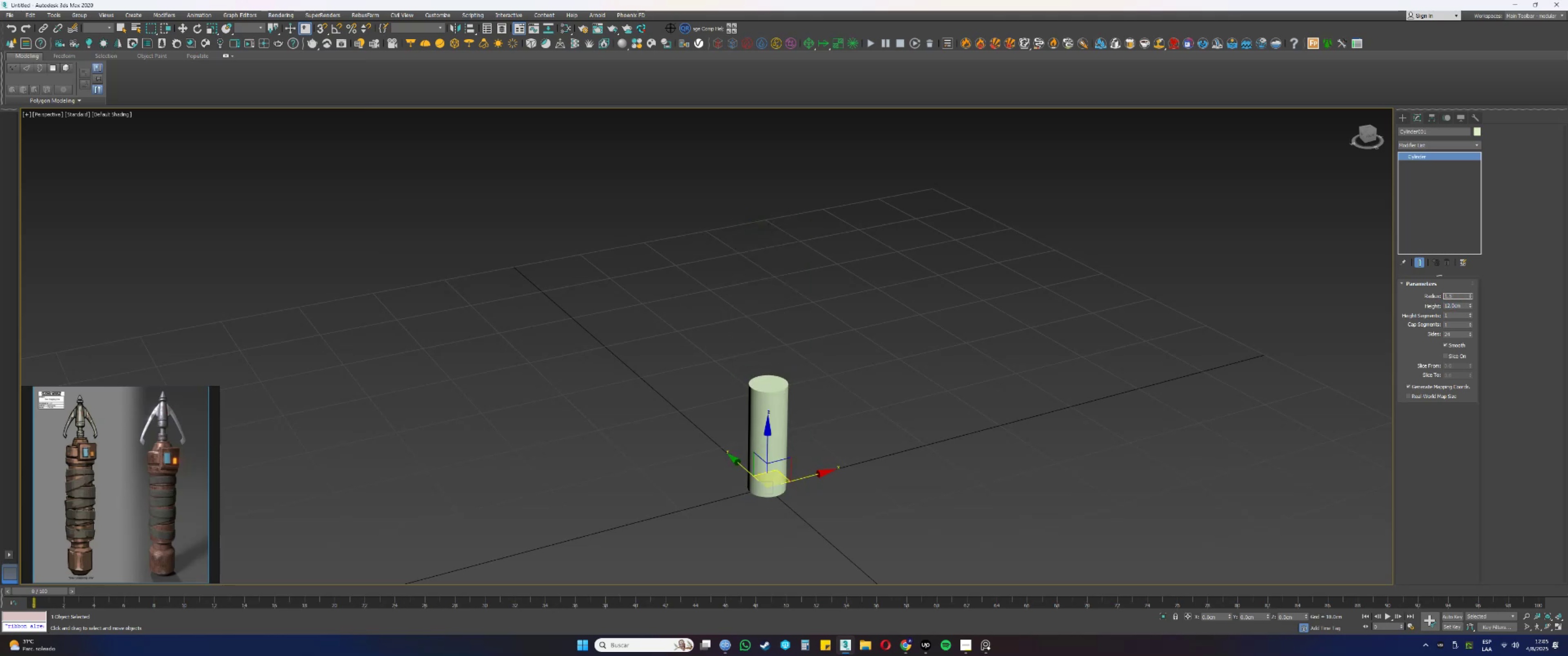 
key(NumpadEnter)
 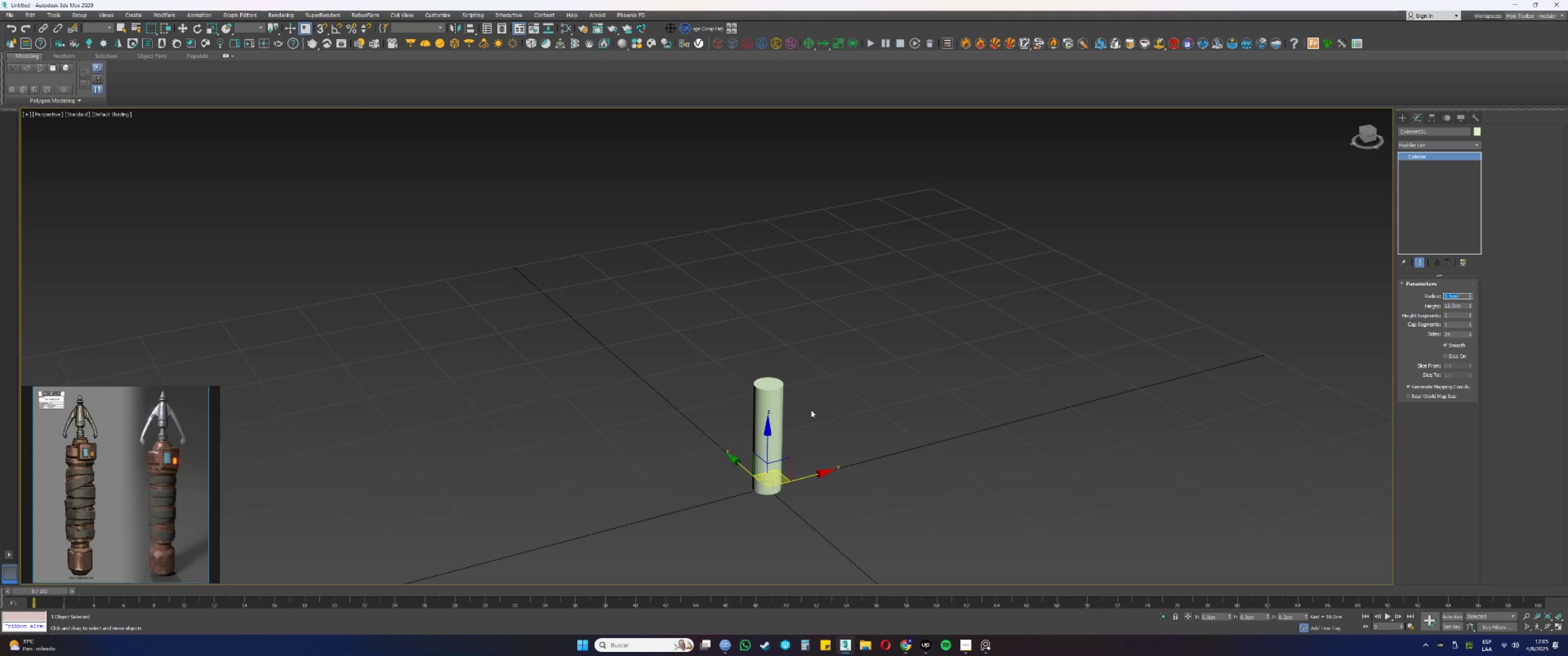 
scroll: coordinate [765, 453], scroll_direction: up, amount: 2.0
 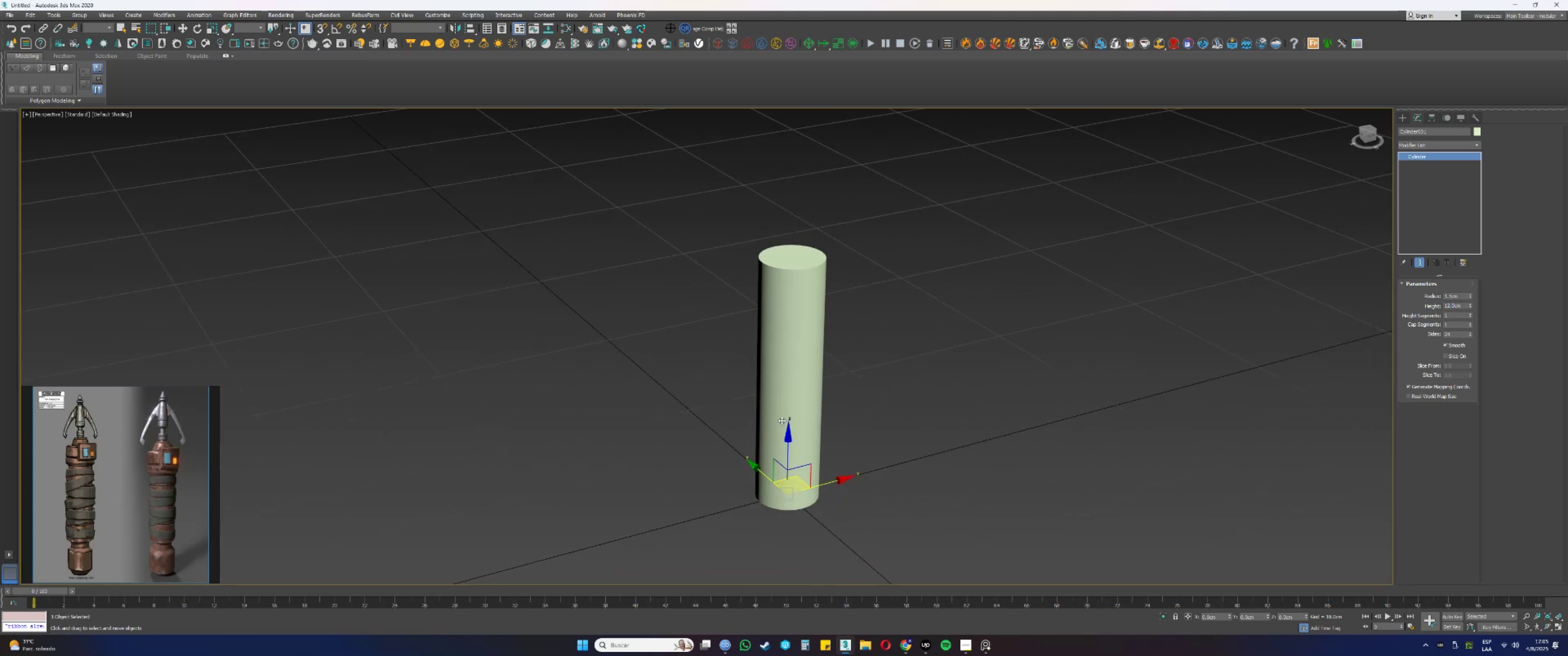 
scroll: coordinate [786, 418], scroll_direction: down, amount: 1.0
 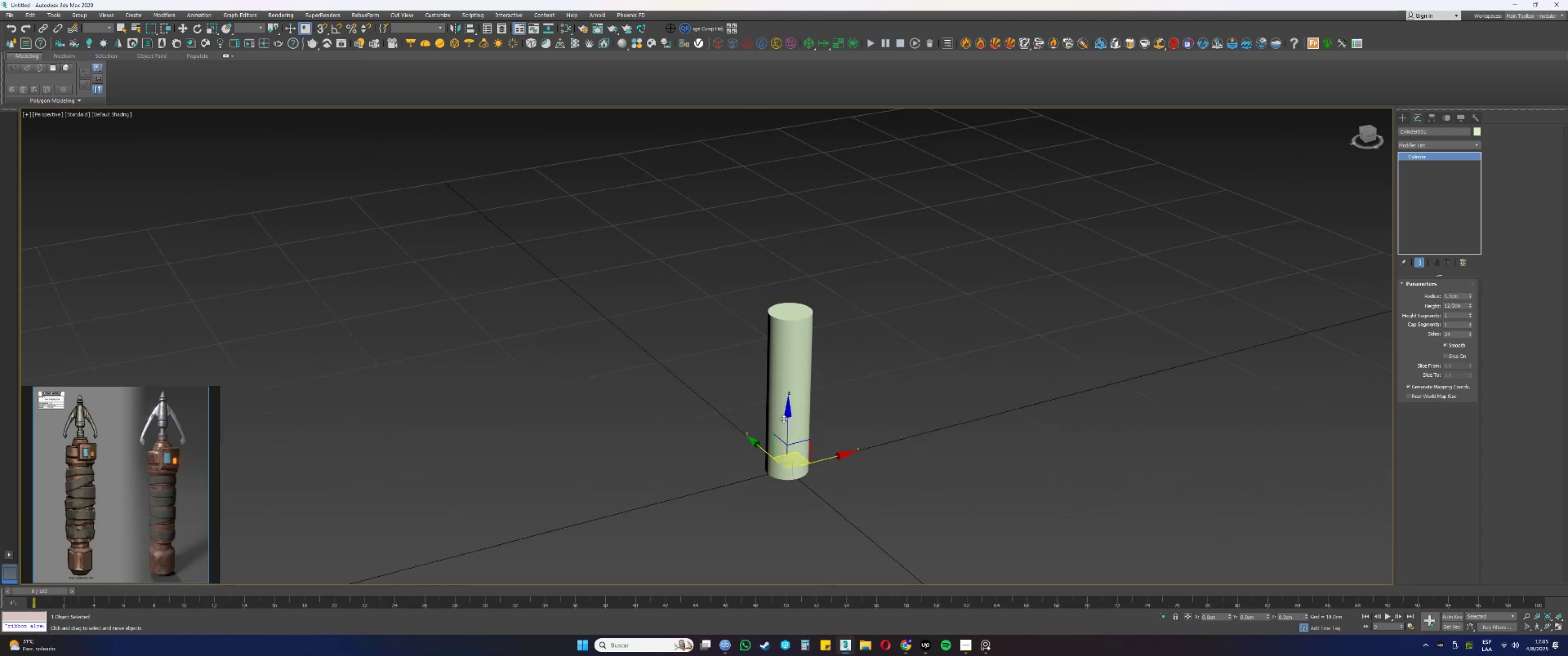 
hold_key(key=AltLeft, duration=0.33)
 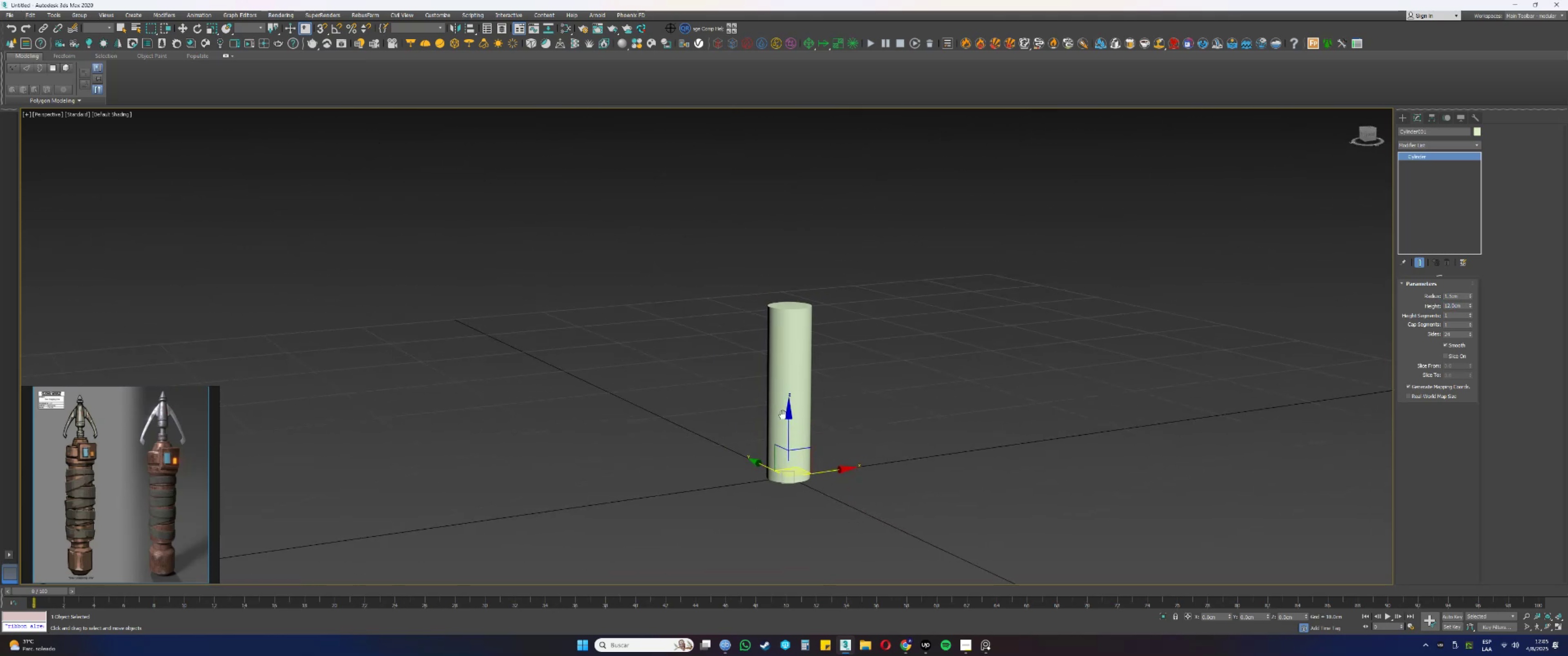 
key(Alt+AltLeft)
 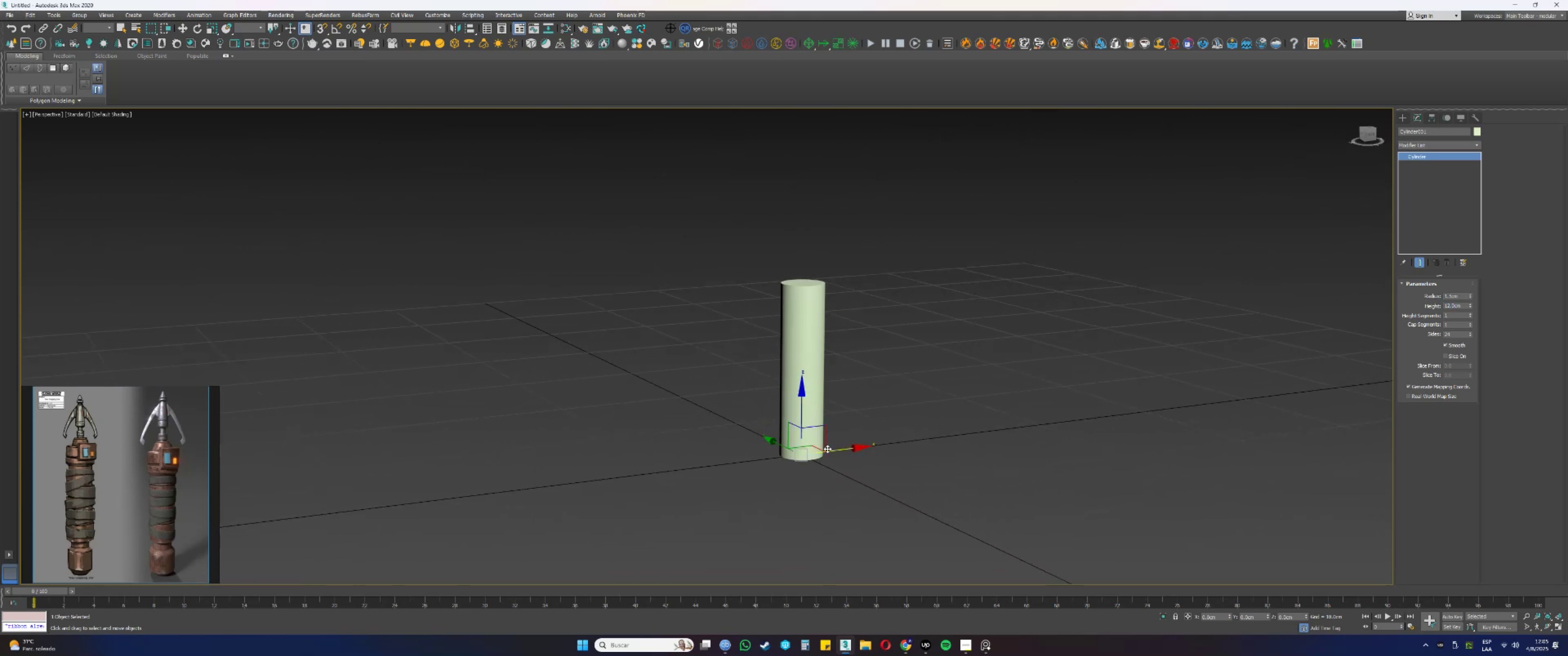 
key(Shift+ShiftLeft)
 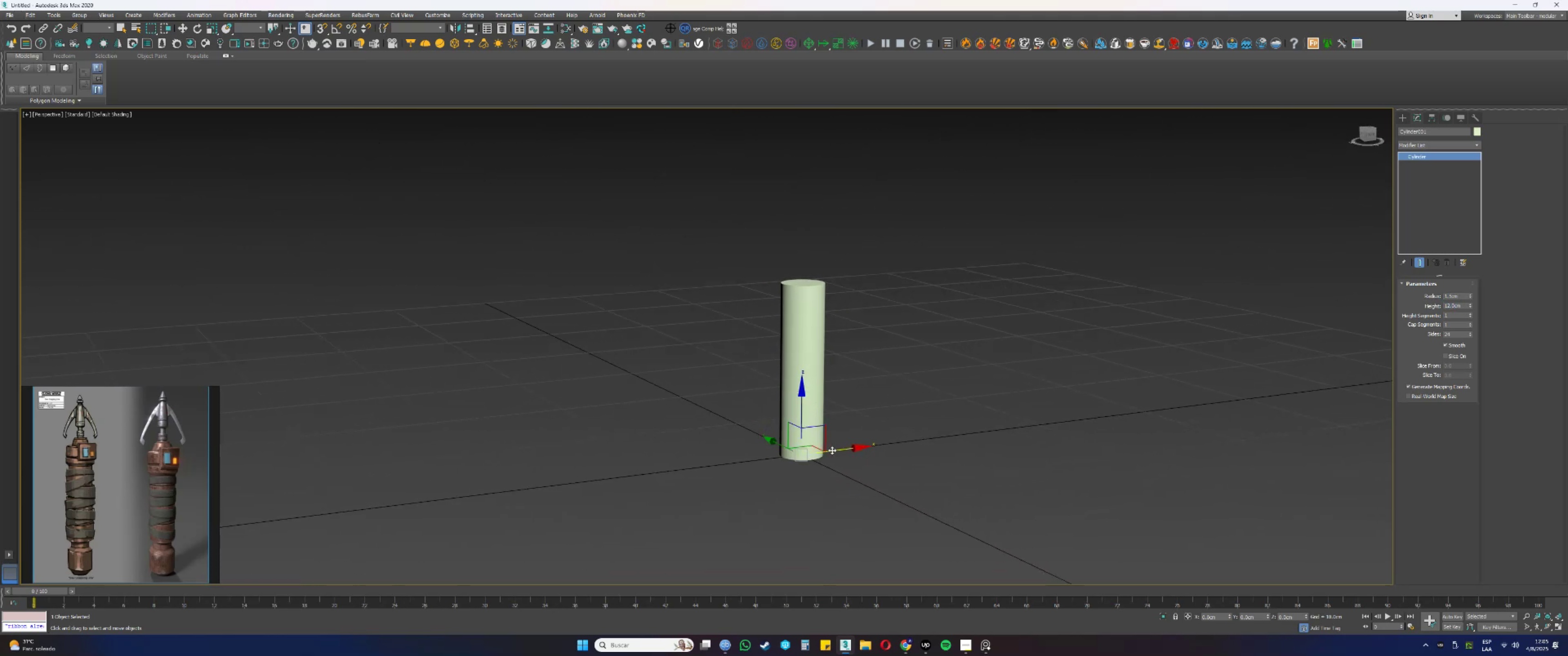 
left_click_drag(start_coordinate=[835, 450], to_coordinate=[936, 433])
 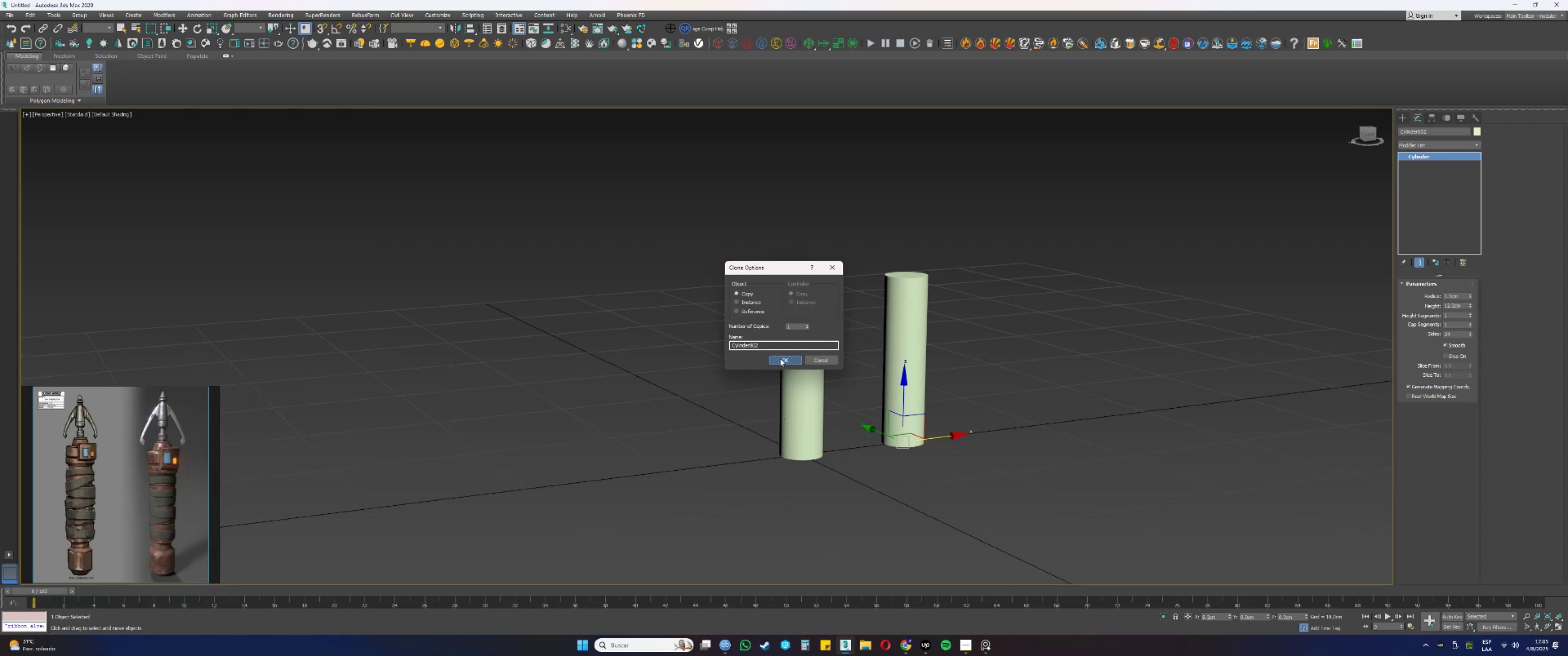 
left_click([819, 410])
 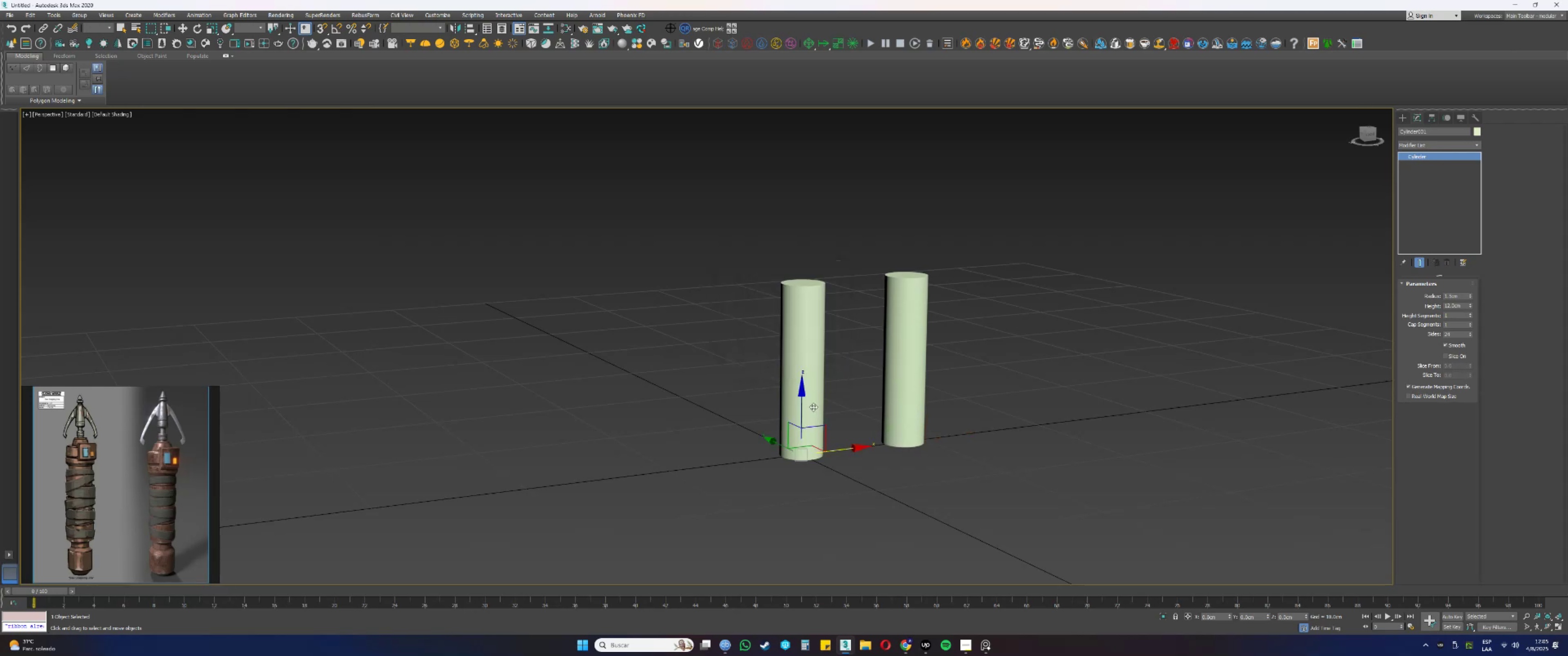 
scroll: coordinate [806, 408], scroll_direction: up, amount: 1.0
 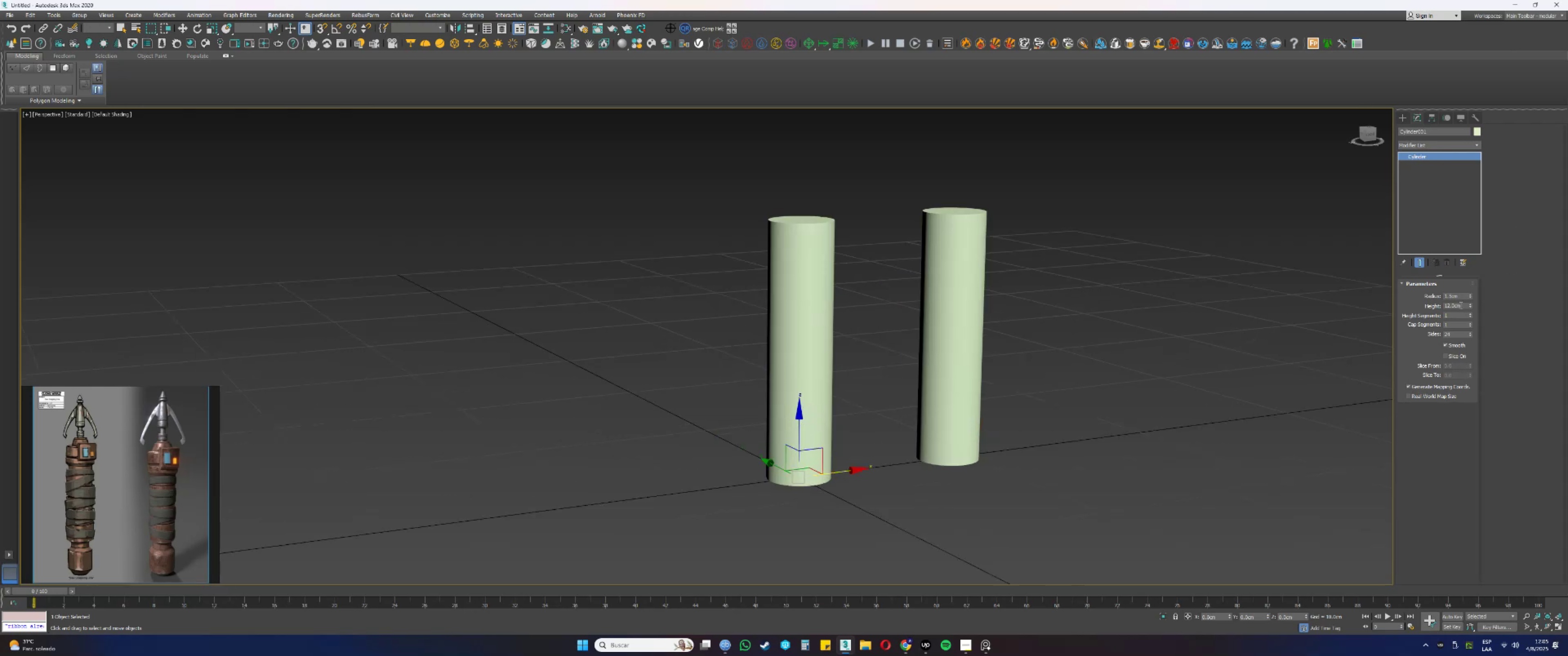 
left_click_drag(start_coordinate=[1460, 297], to_coordinate=[1446, 298])
 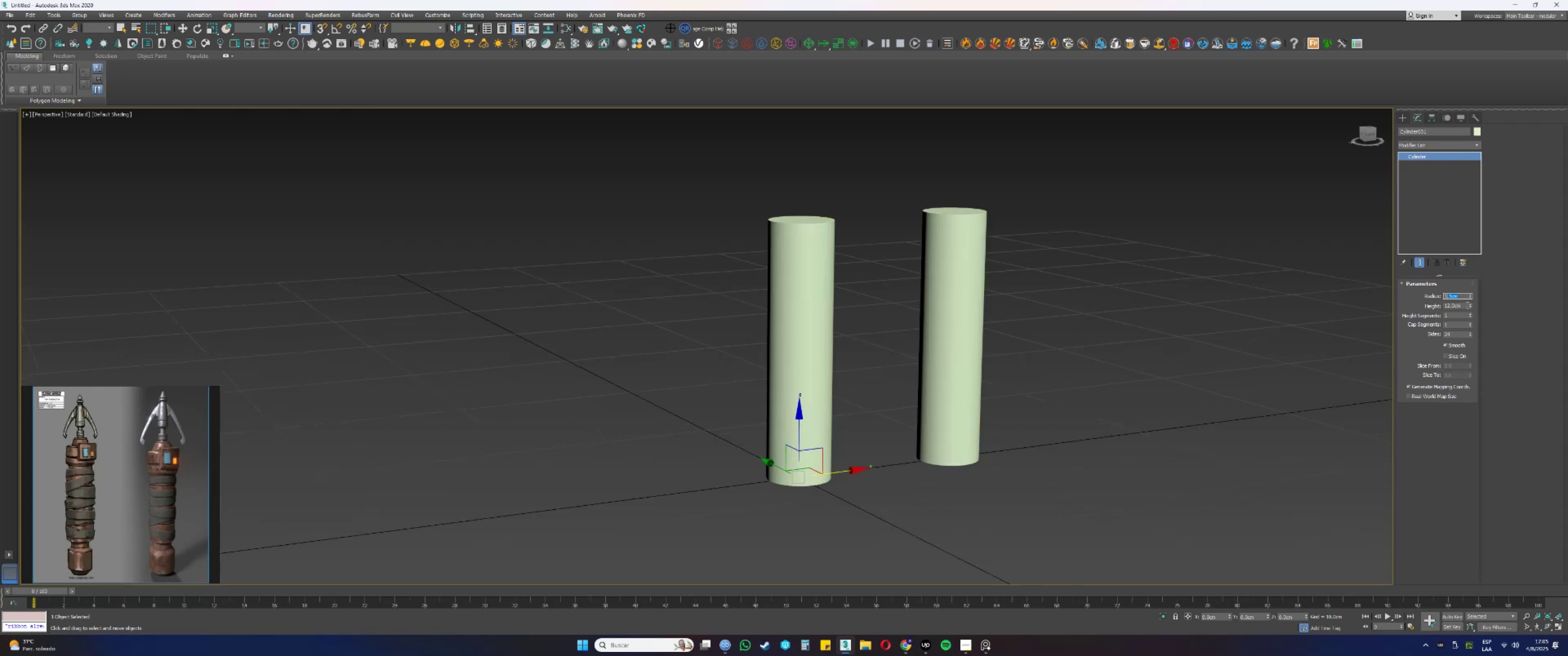 
left_click_drag(start_coordinate=[1466, 306], to_coordinate=[1446, 305])
 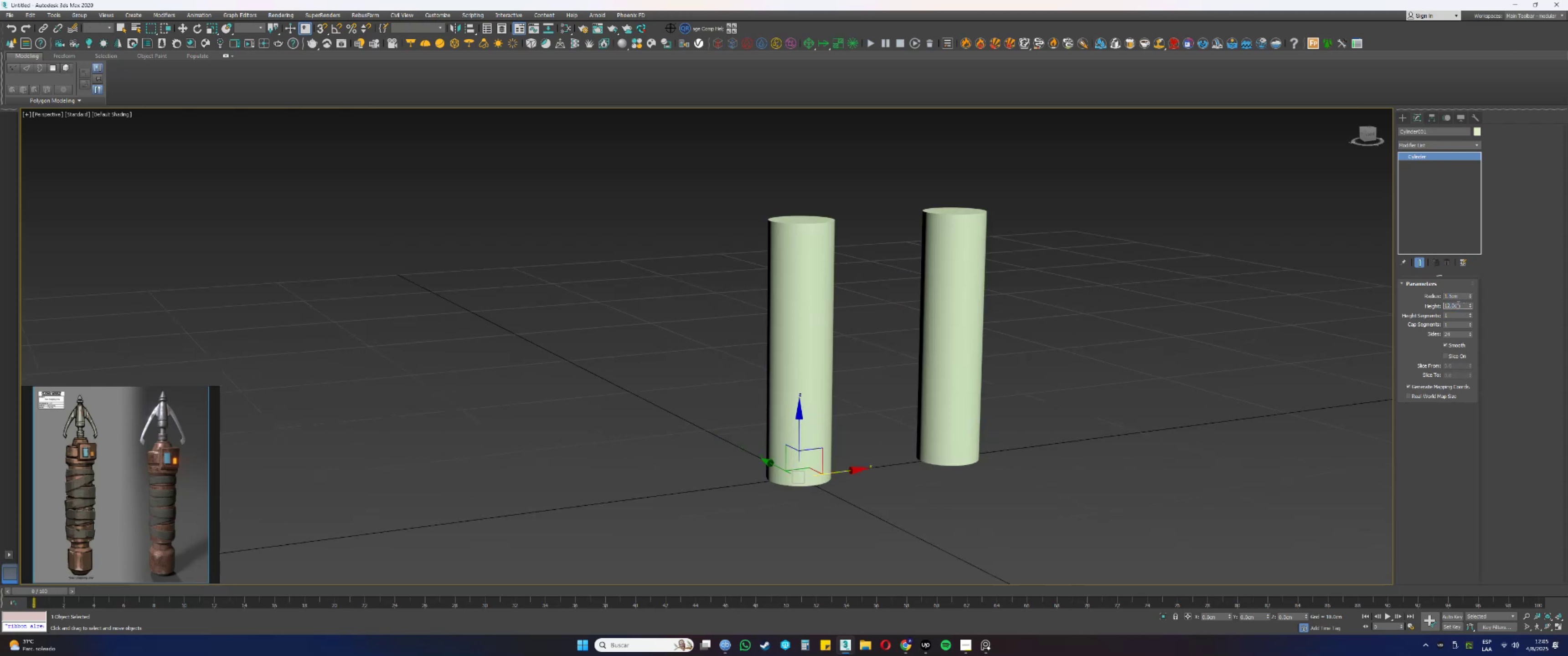 
triple_click([1457, 304])
 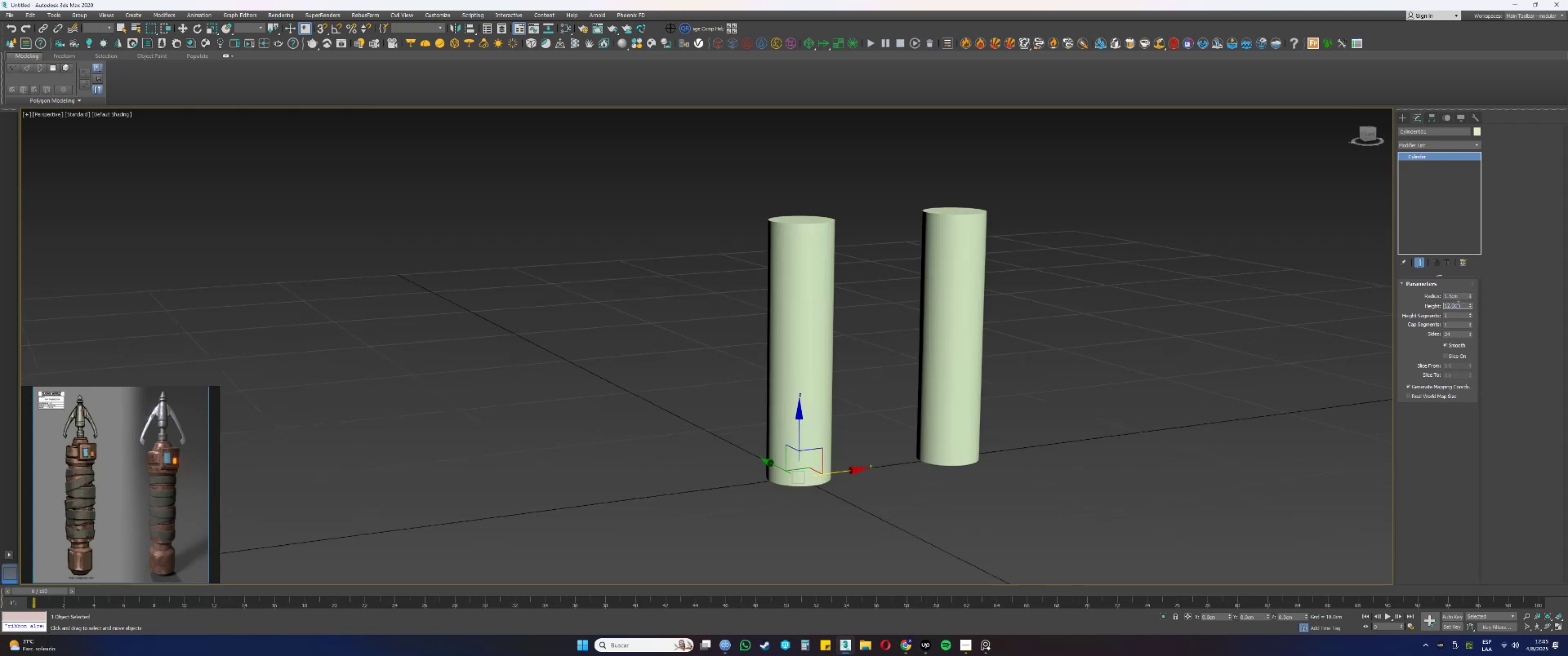 
triple_click([1458, 304])
 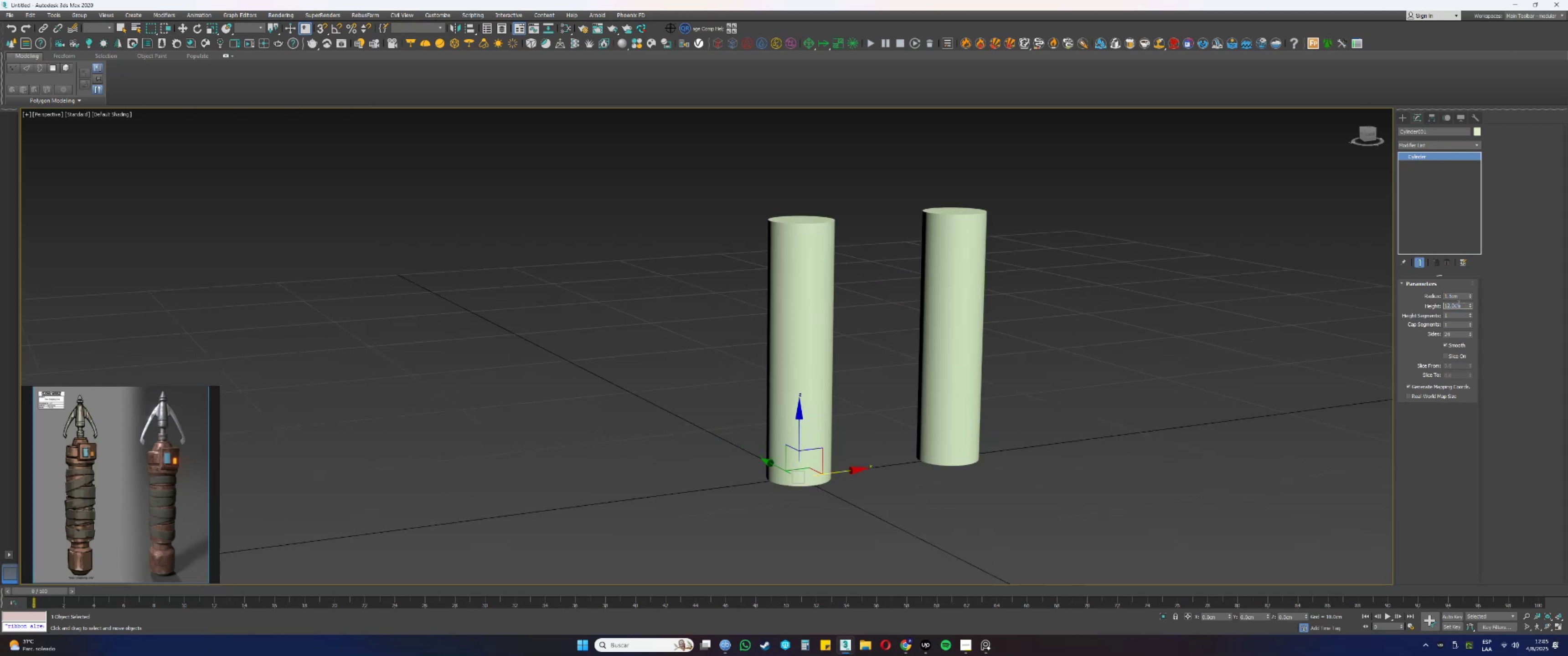 
triple_click([1458, 304])
 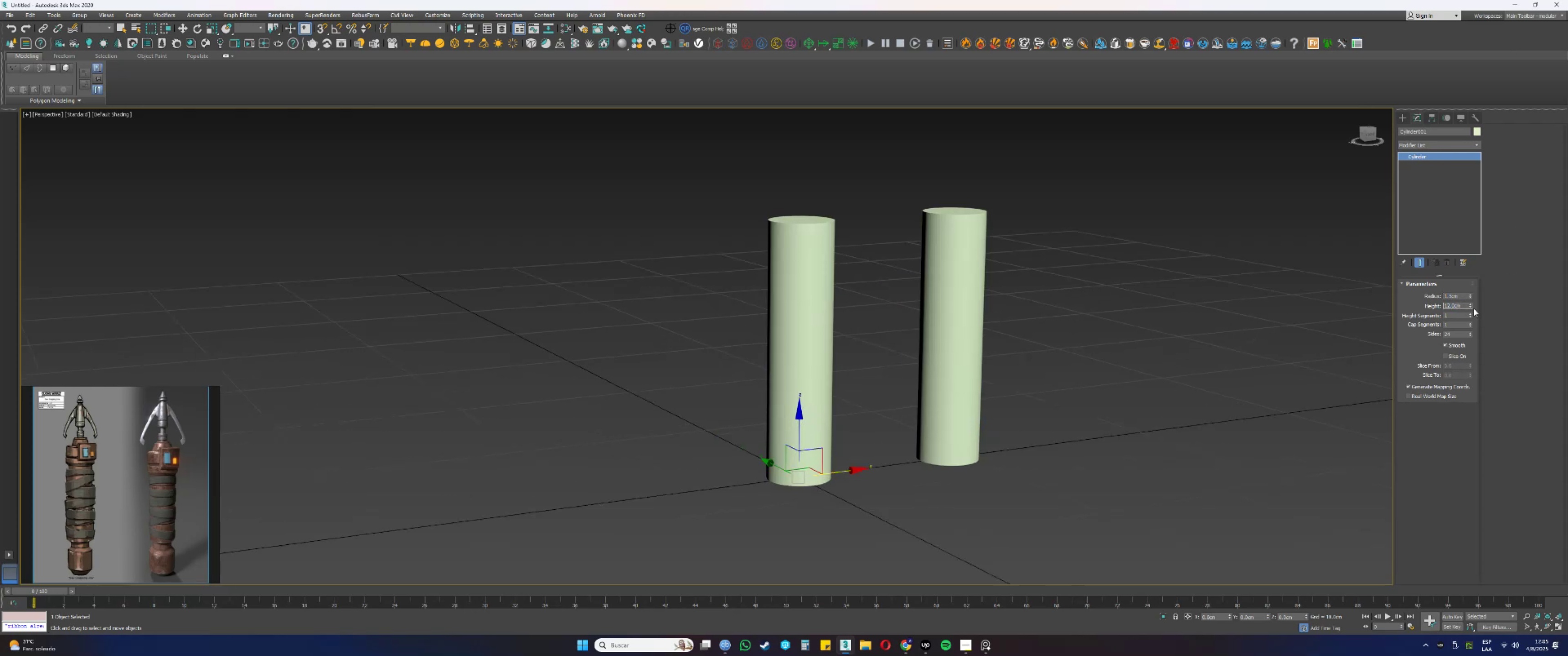 
left_click_drag(start_coordinate=[1462, 308], to_coordinate=[1439, 306])
 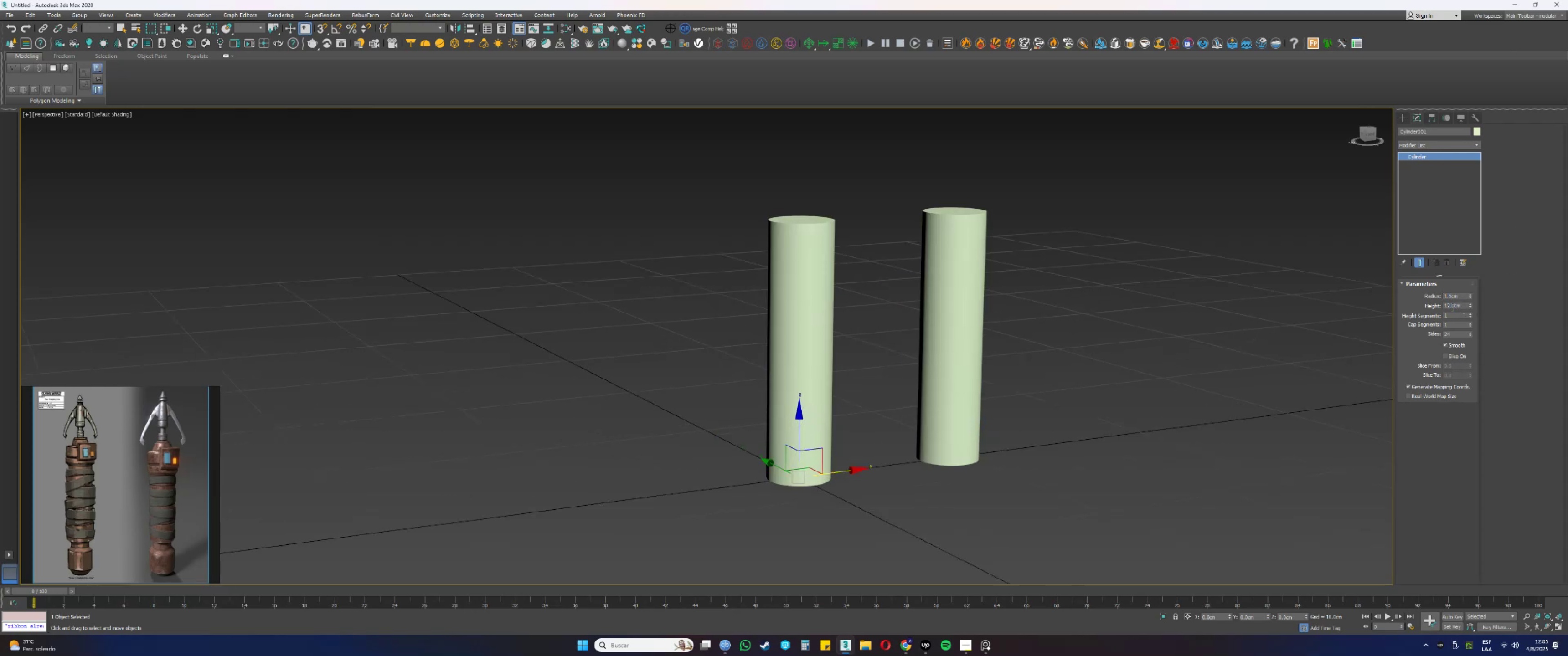 
left_click_drag(start_coordinate=[1462, 304], to_coordinate=[1439, 303])
 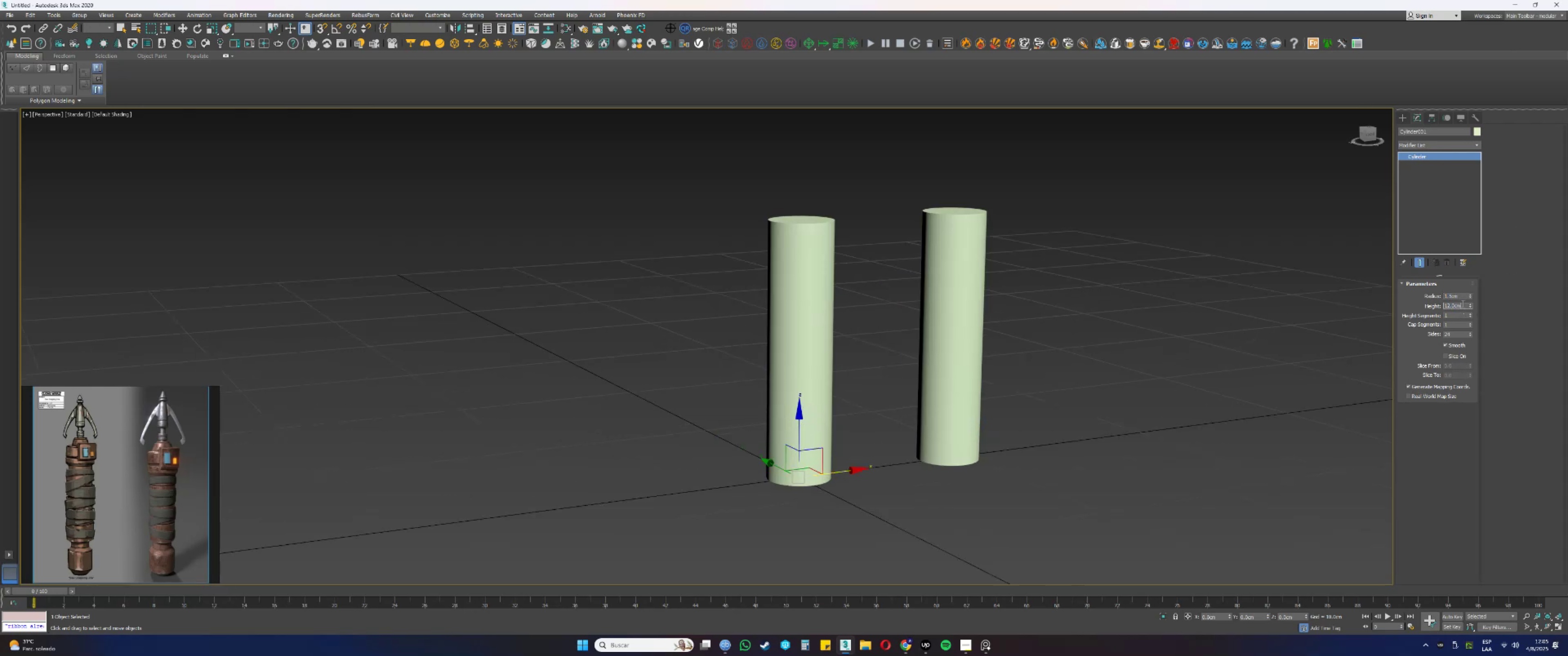 
key(Numpad1)
 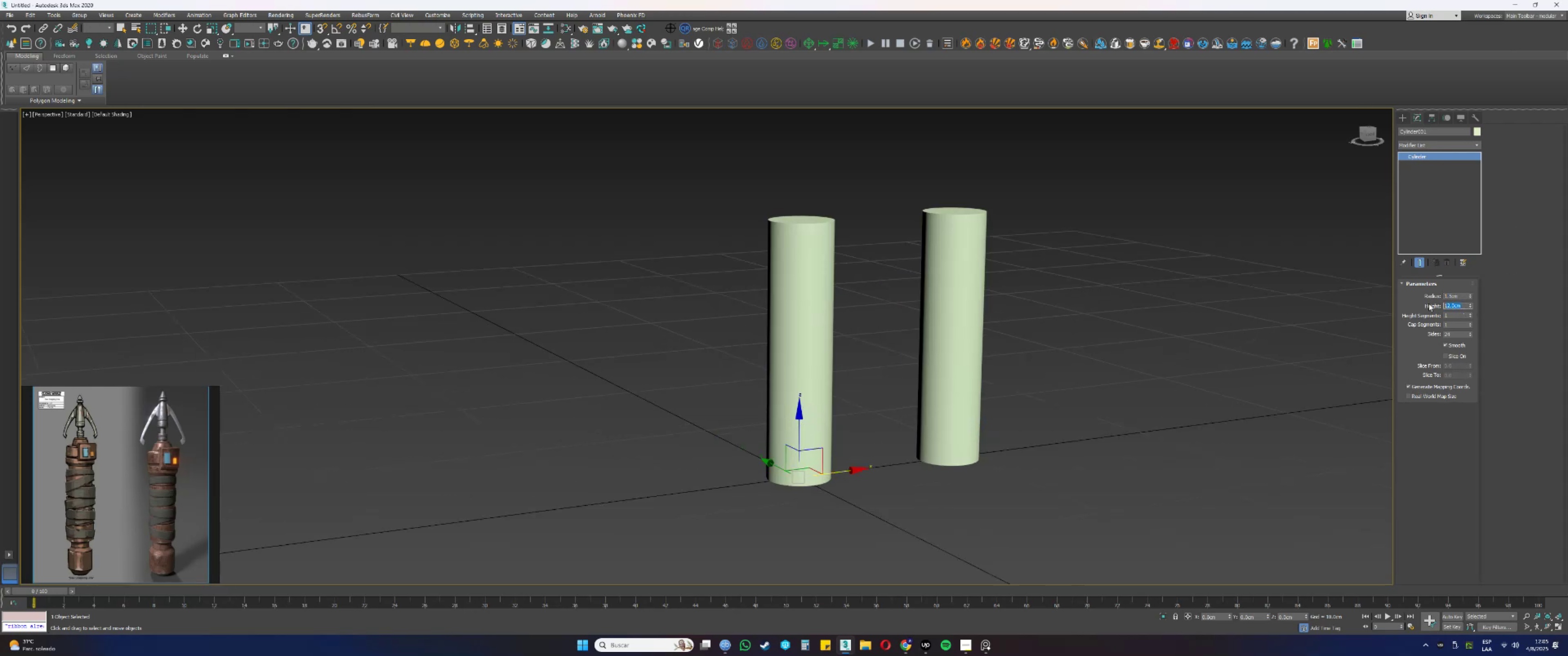 
key(NumpadEnter)
 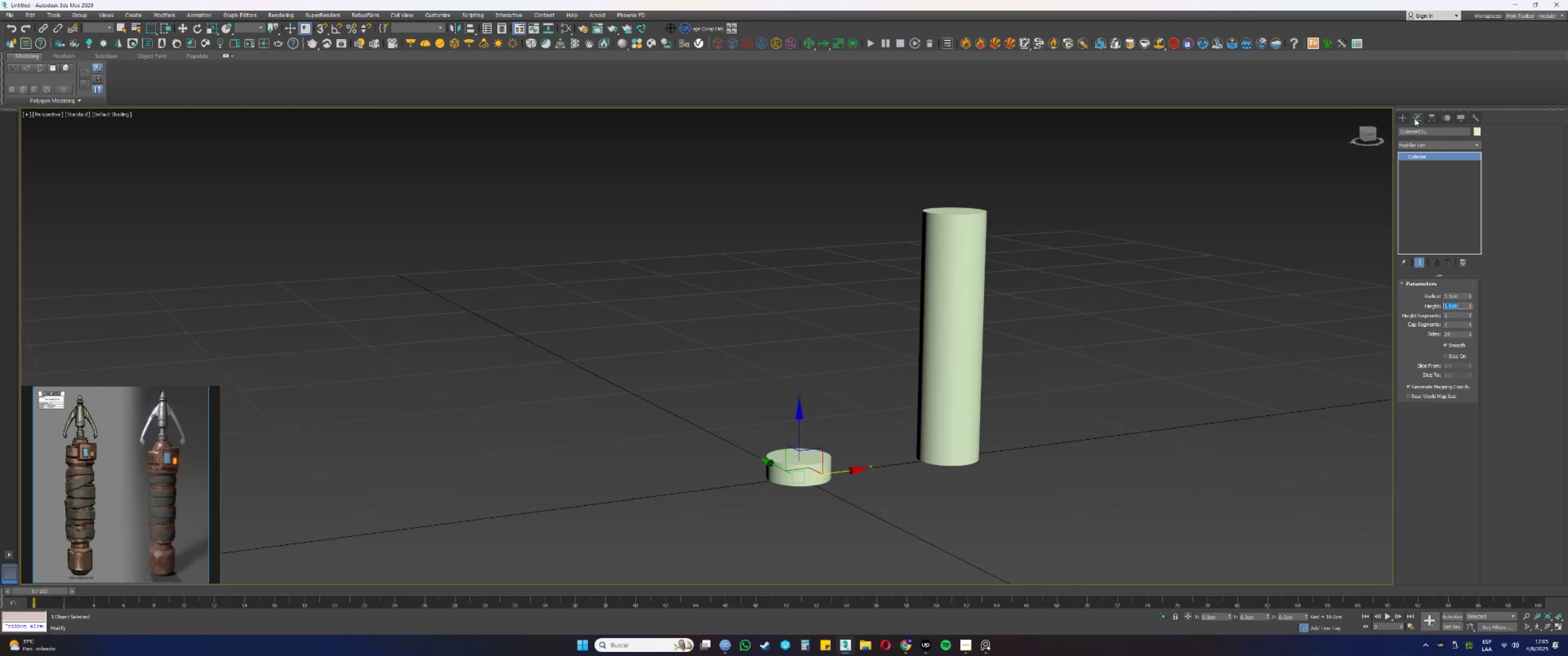 
double_click([1405, 120])
 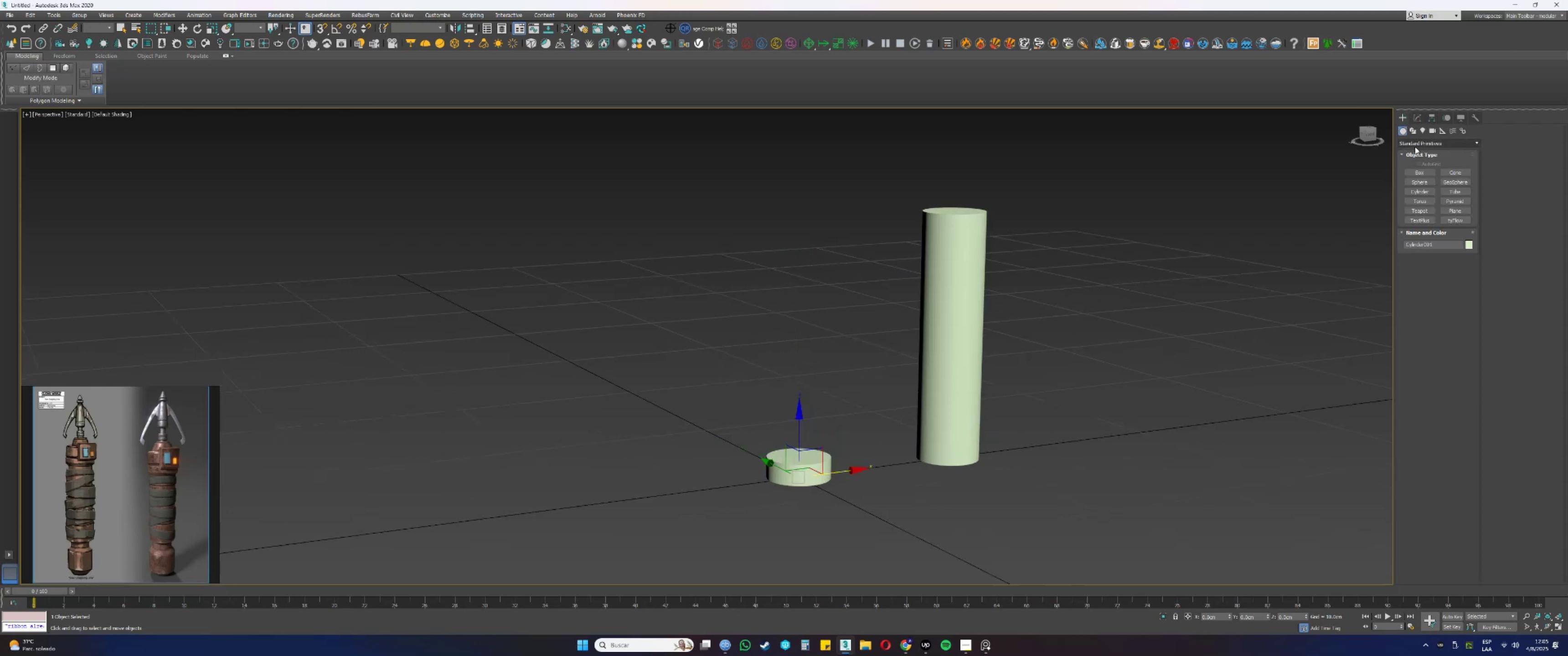 
left_click([1411, 123])
 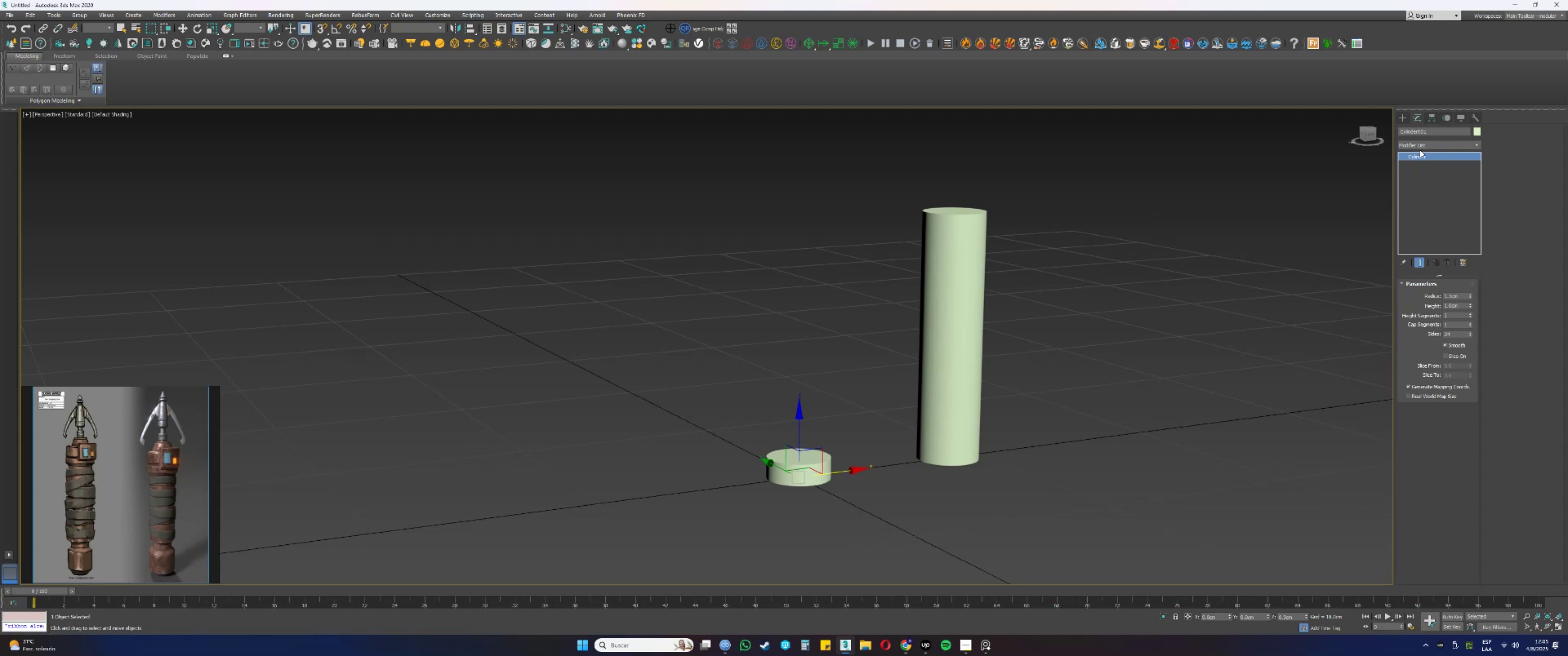 
key(E)
 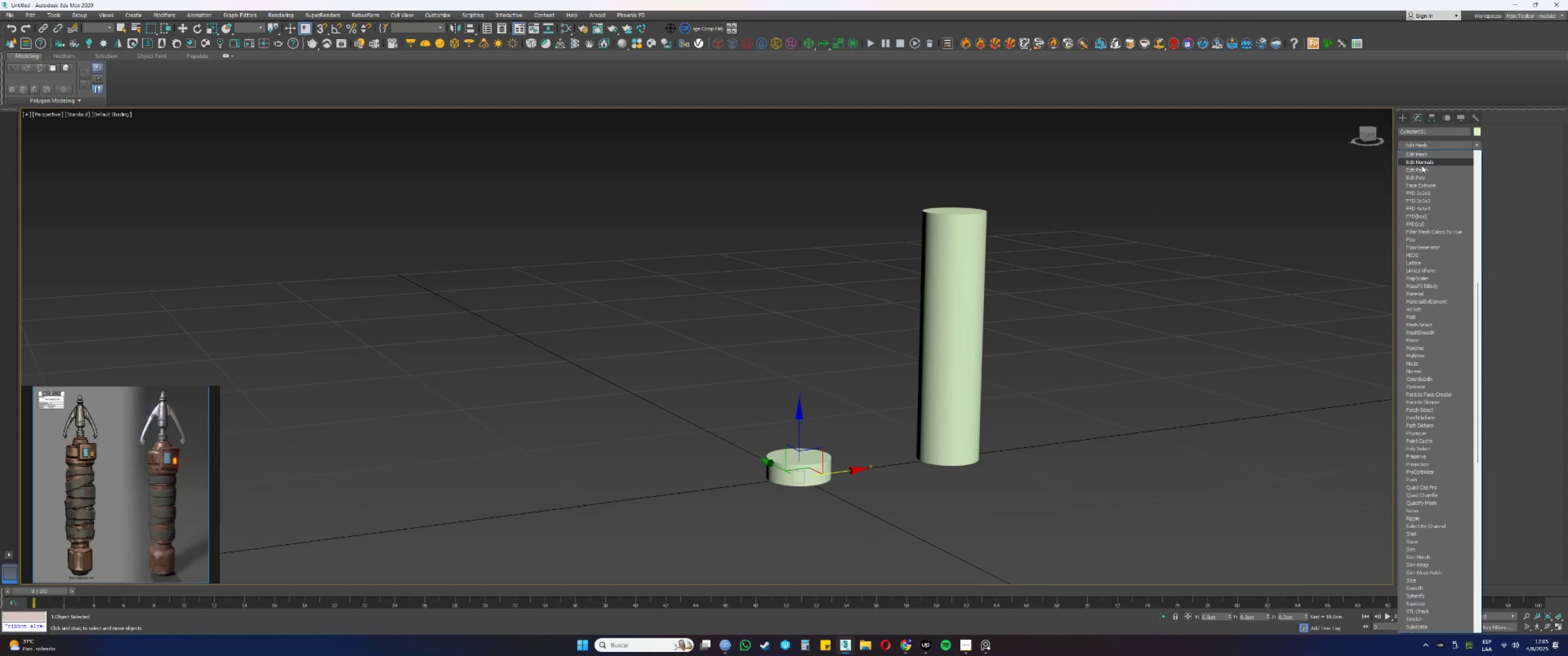 
left_click([1417, 177])
 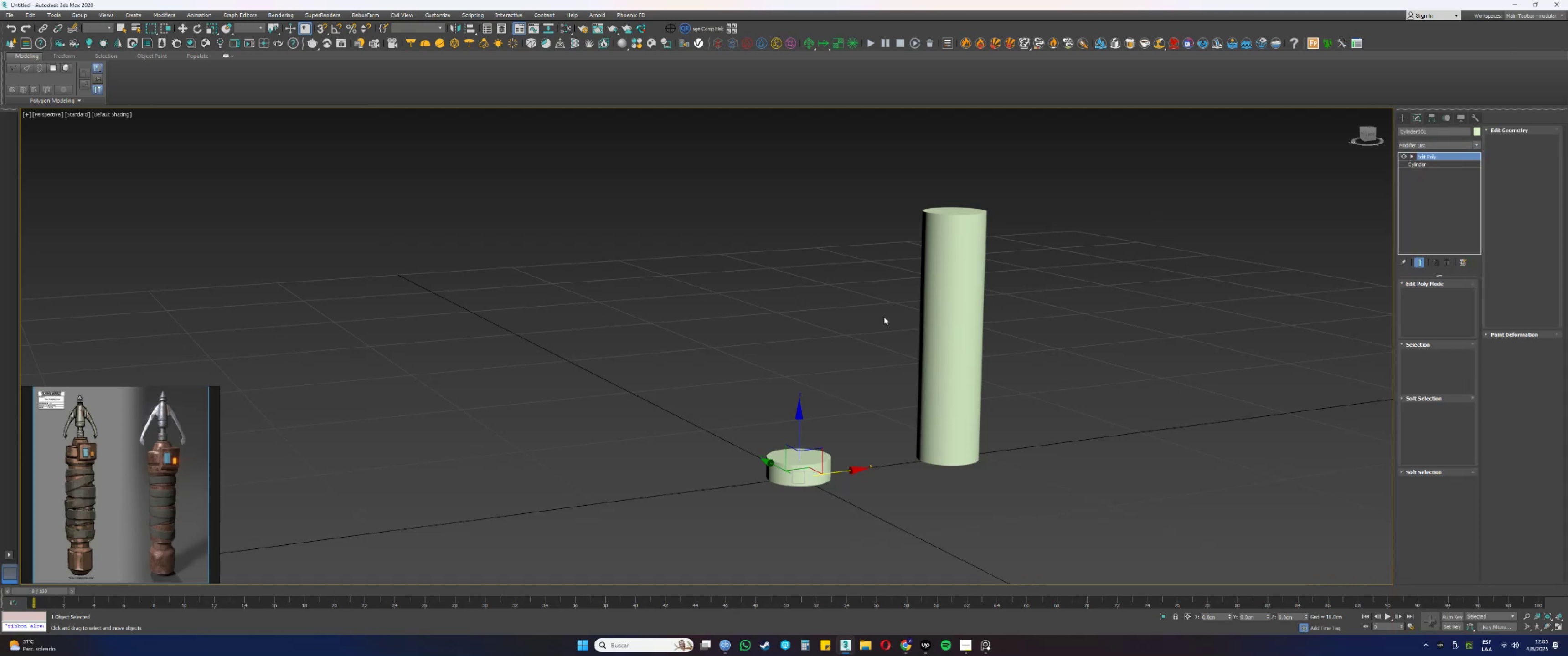 
key(4)
 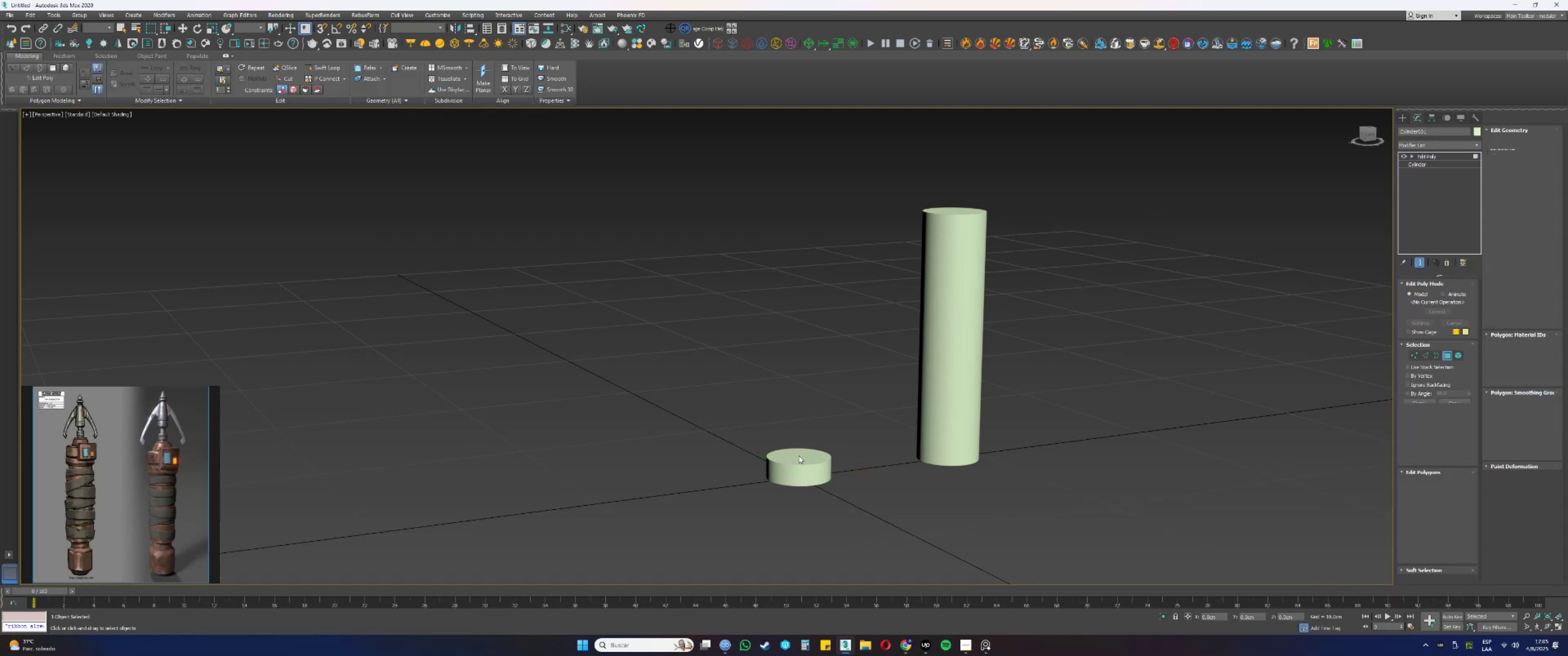 
left_click([799, 456])
 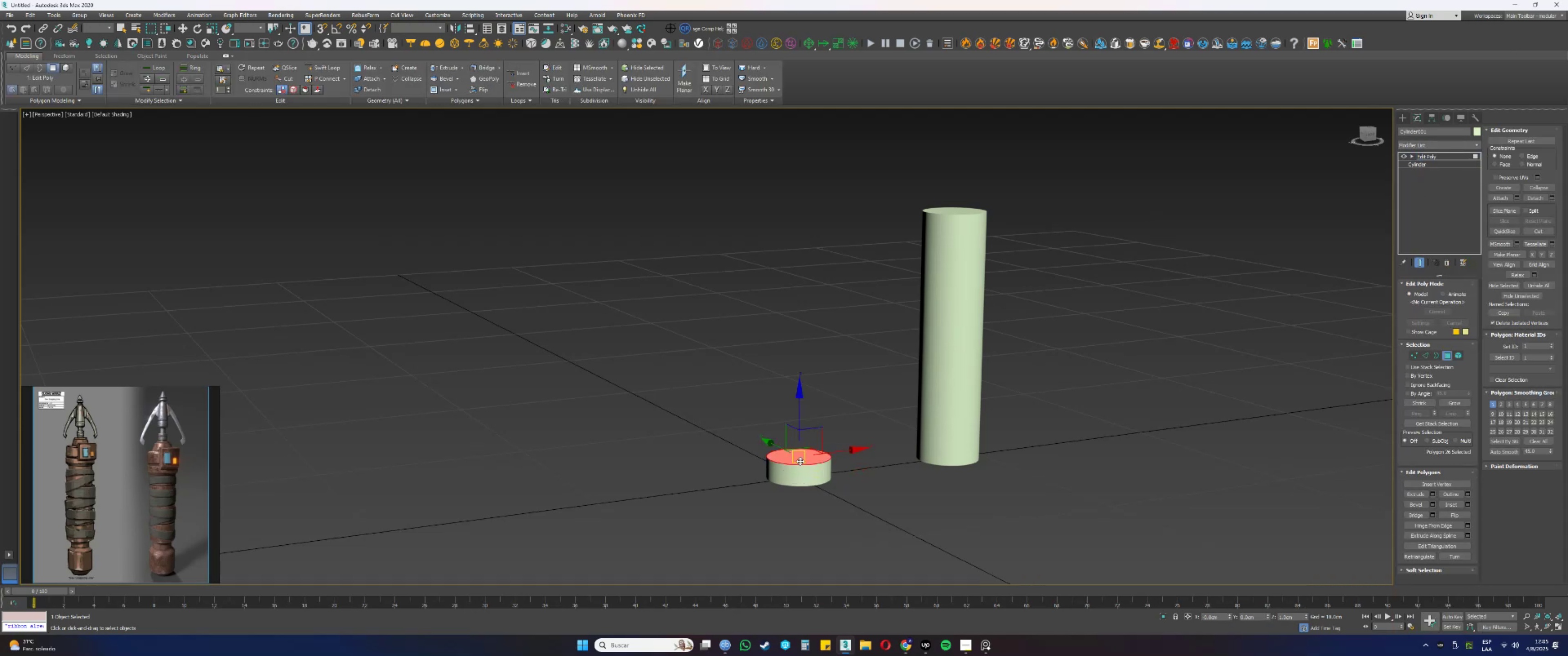 
key(Alt+AltLeft)
 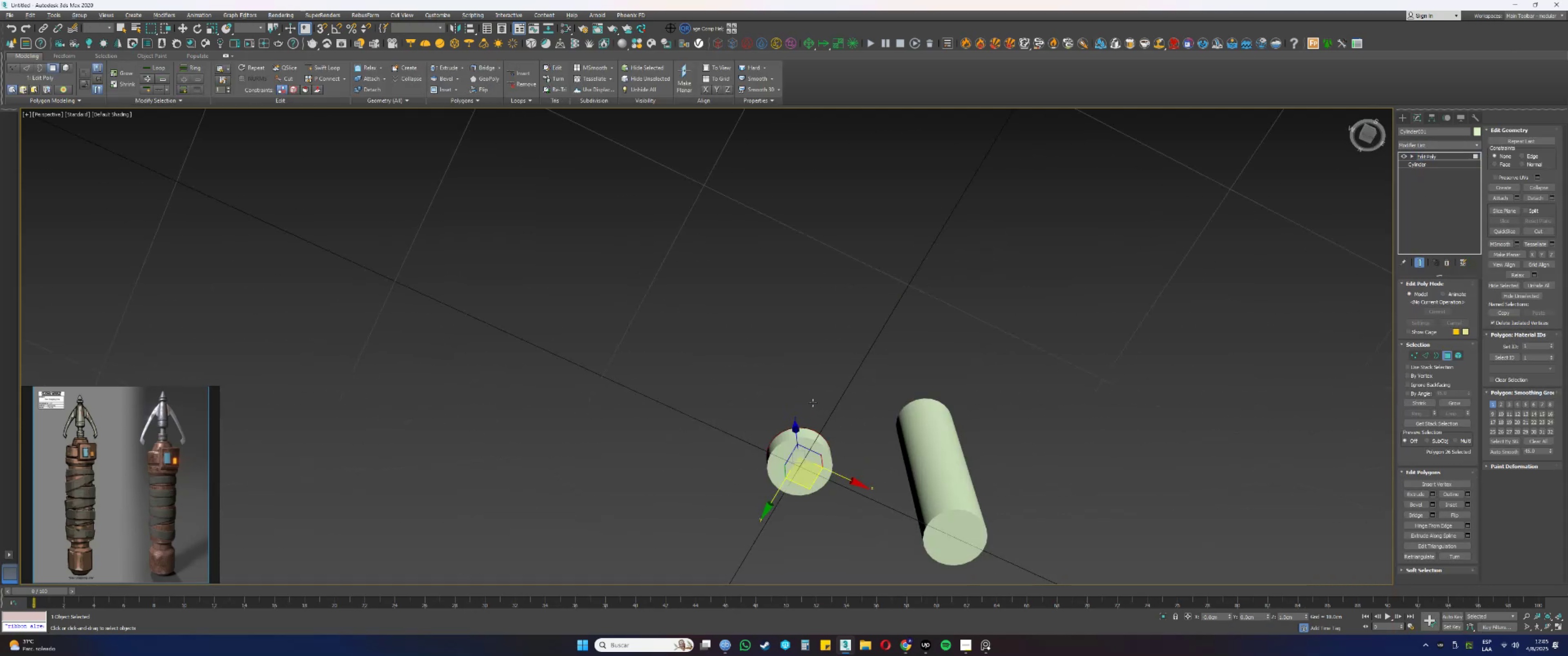 
key(Control+ControlLeft)
 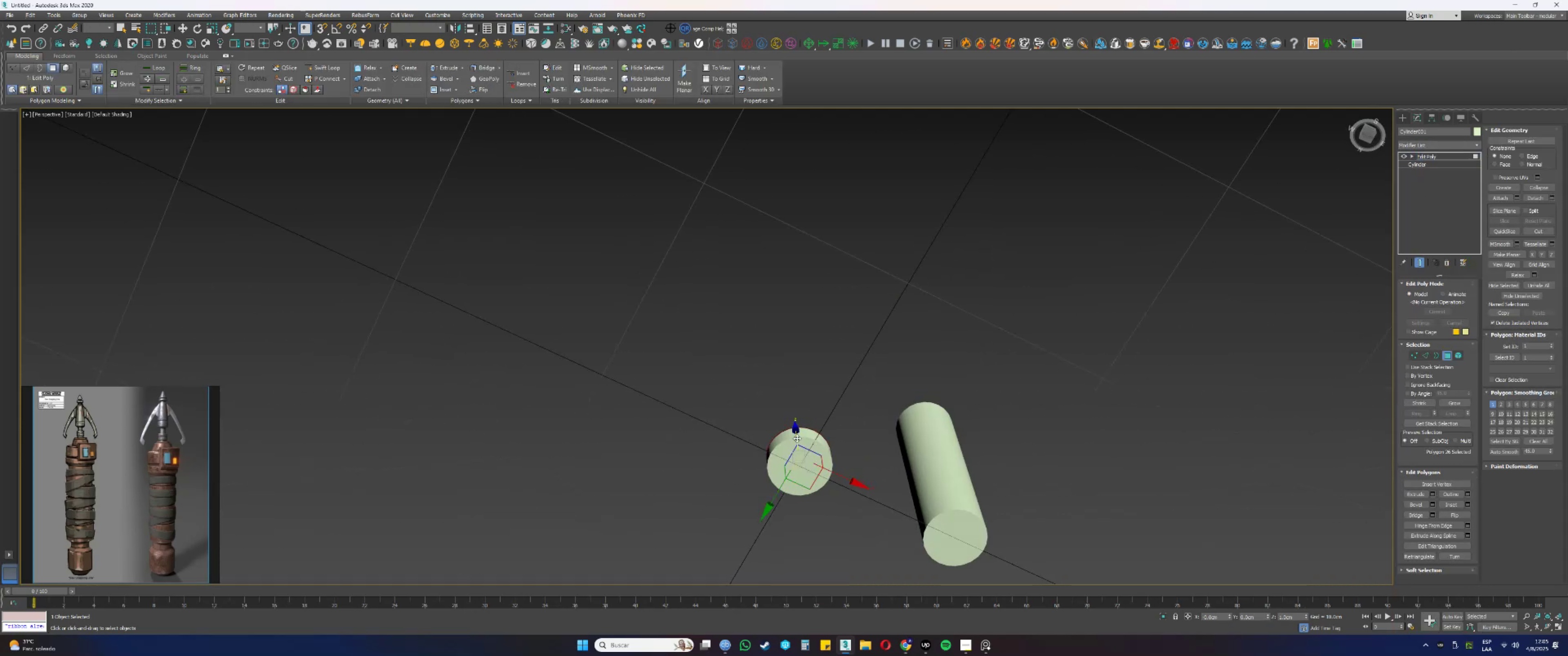 
left_click([796, 440])
 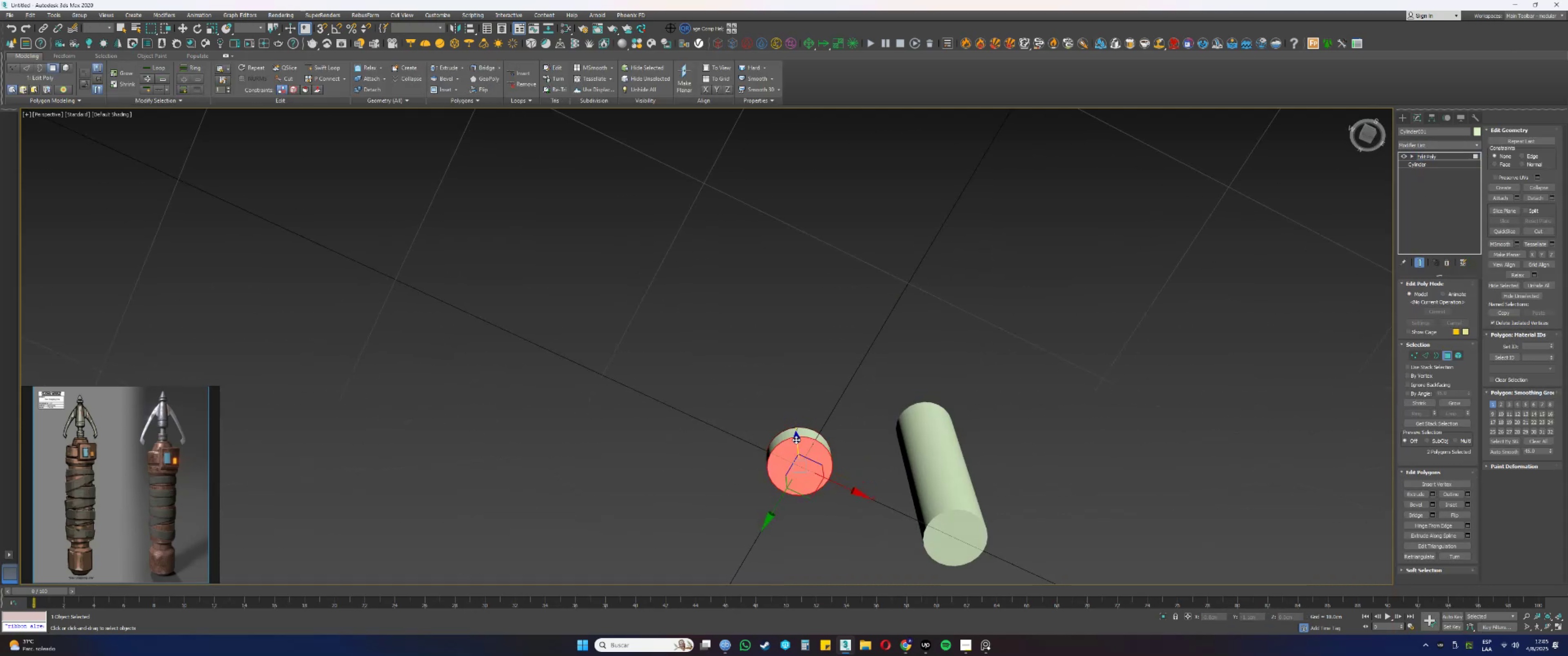 
hold_key(key=AltLeft, duration=0.45)
 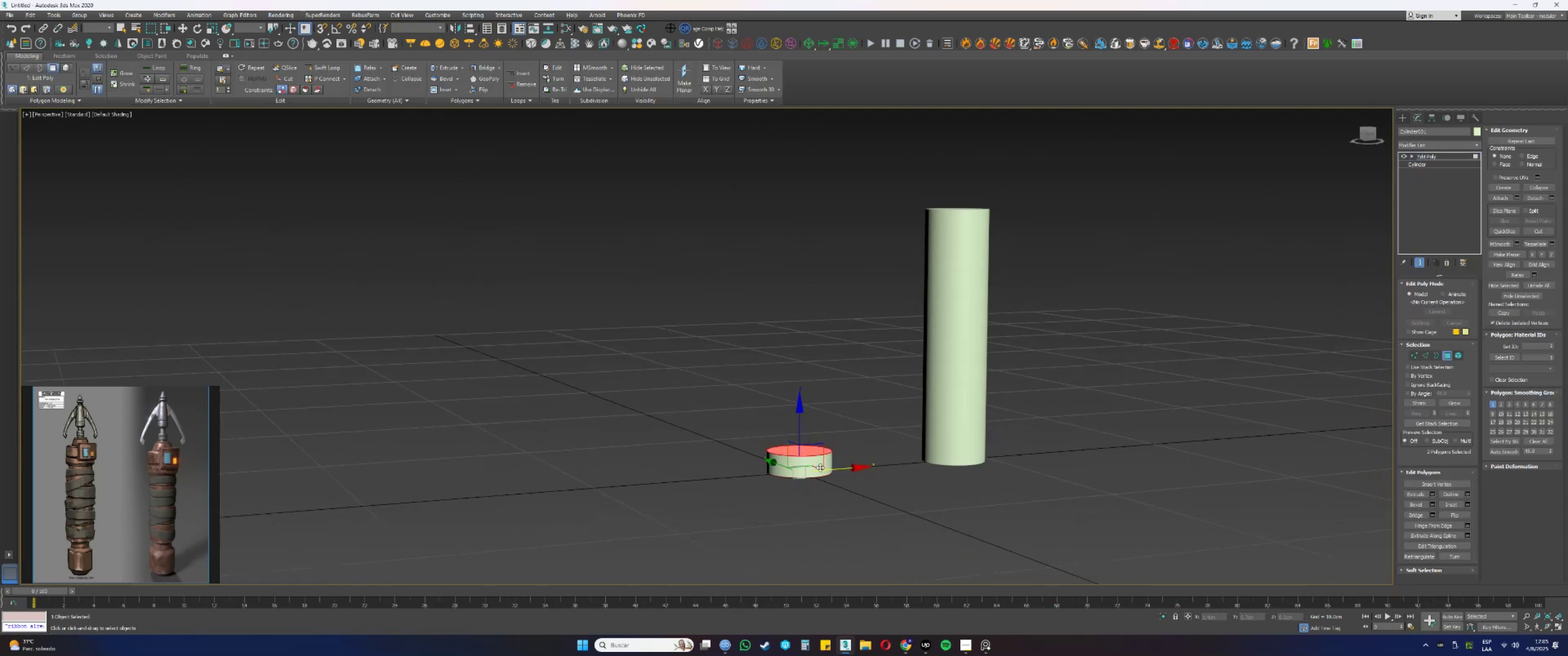 
type([Delete]g3)
 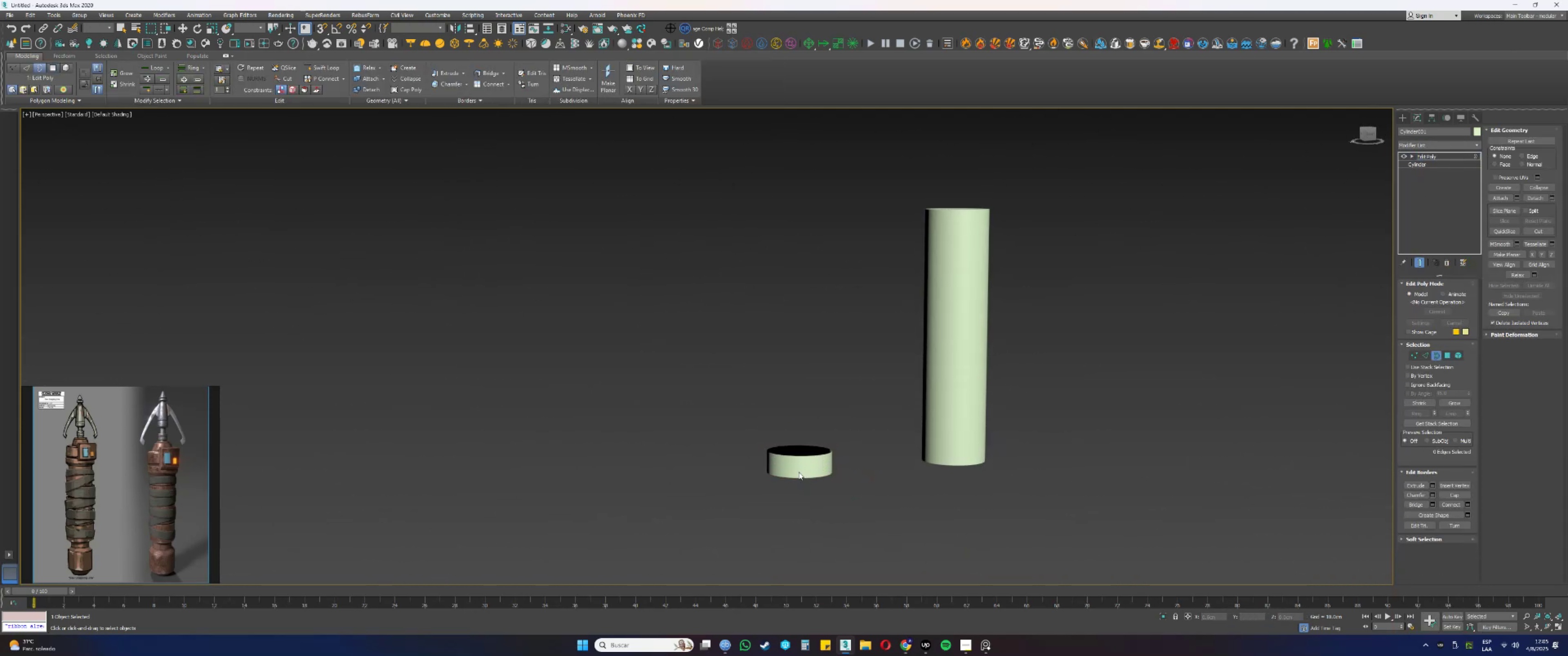 
left_click_drag(start_coordinate=[801, 493], to_coordinate=[791, 473])
 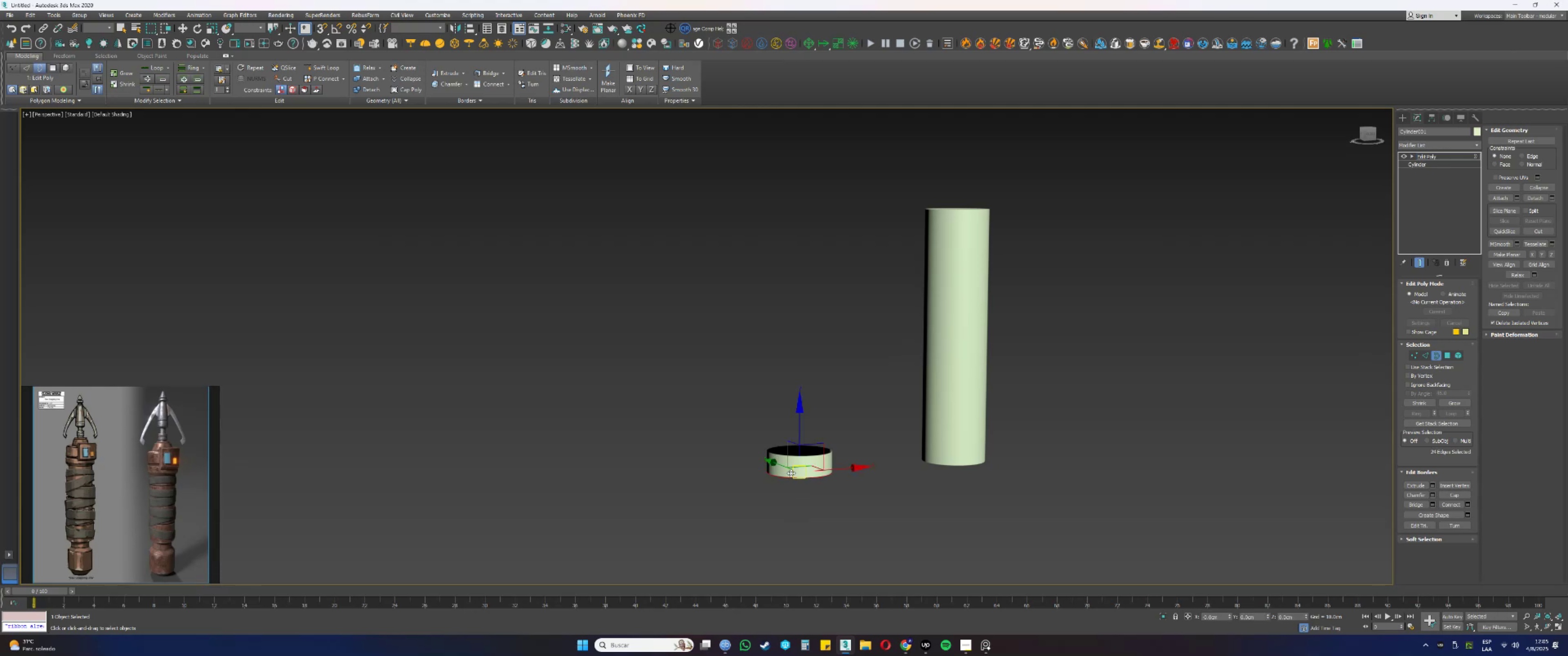 
scroll: coordinate [792, 471], scroll_direction: up, amount: 1.0
 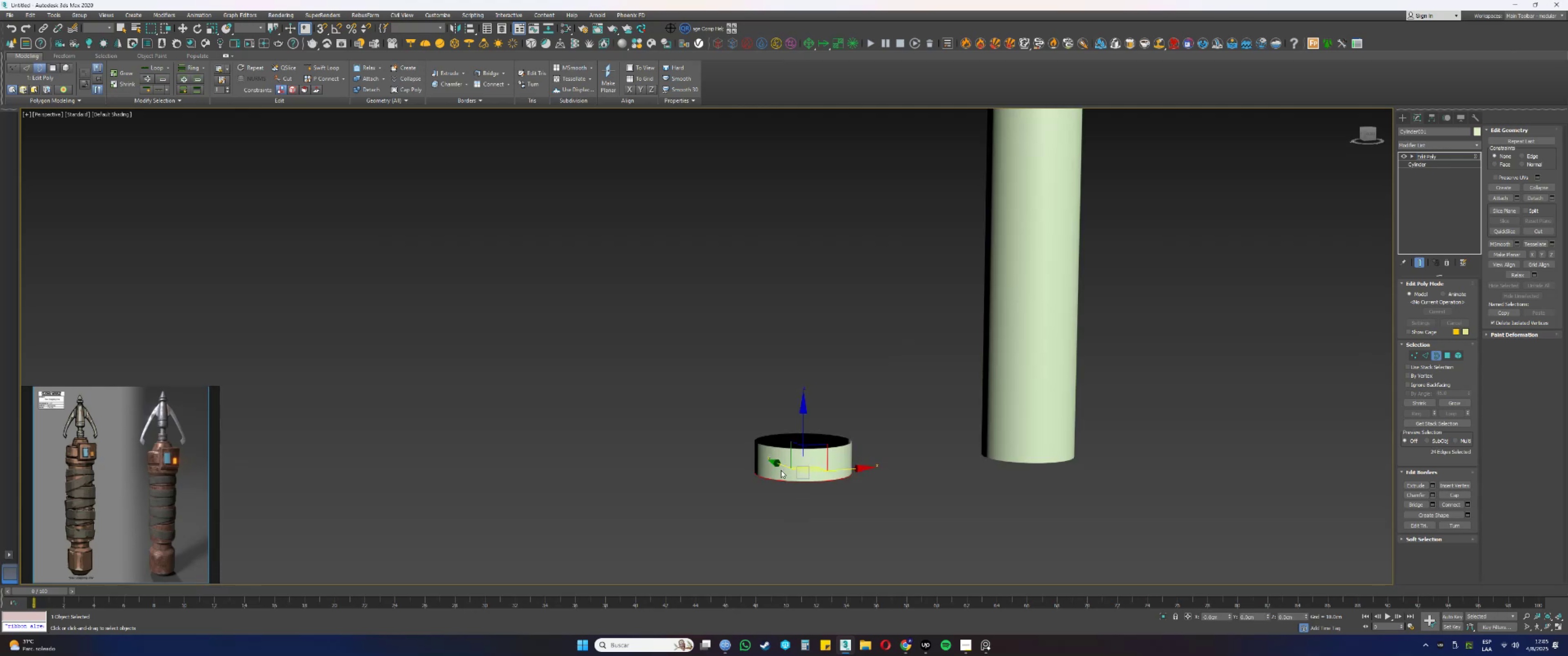 
type(rw)
 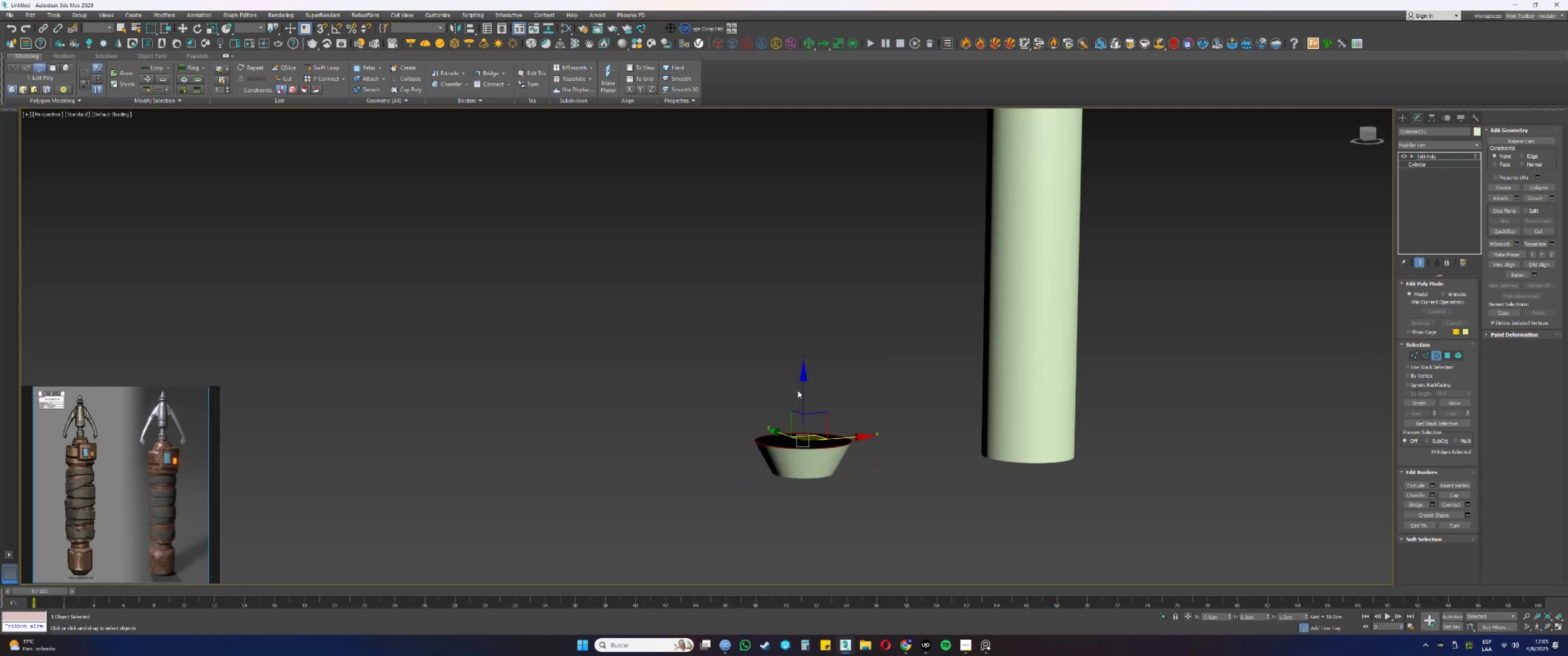 
left_click_drag(start_coordinate=[800, 460], to_coordinate=[804, 487])
 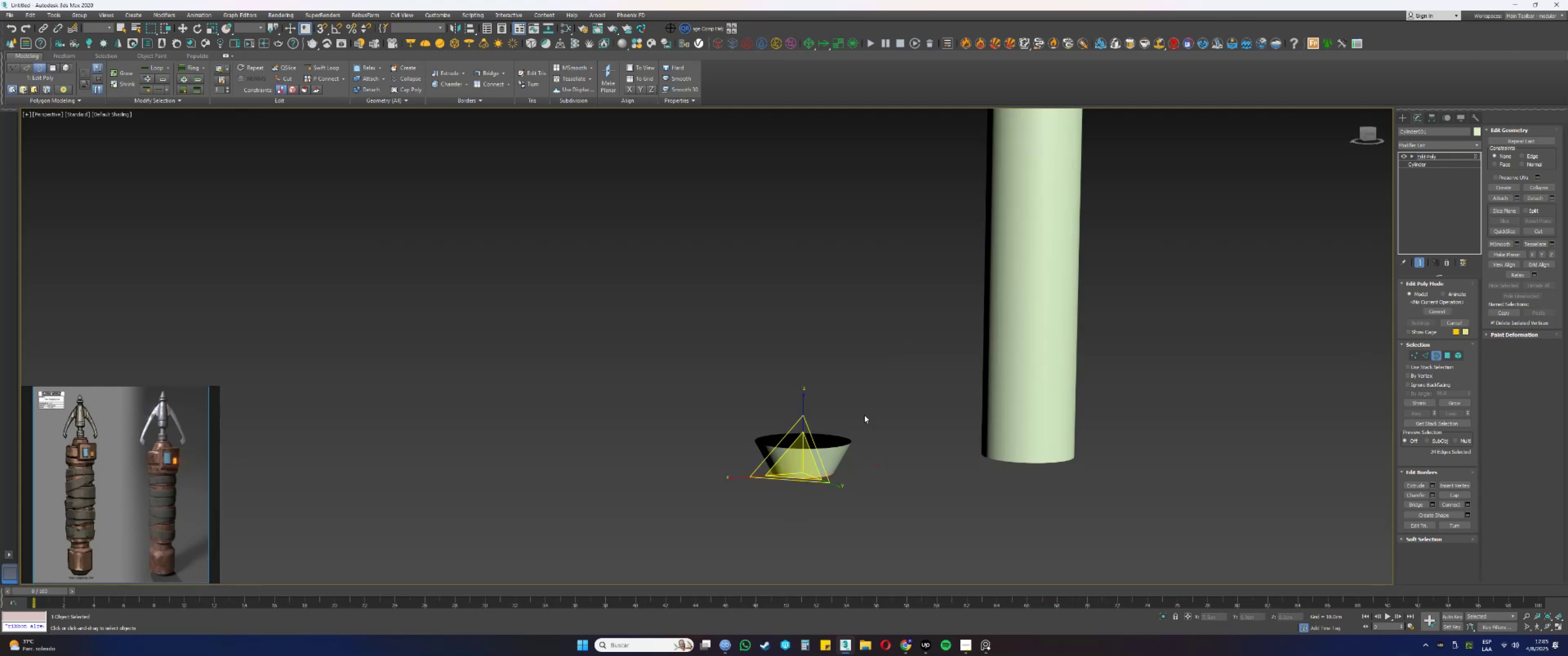 
left_click_drag(start_coordinate=[865, 415], to_coordinate=[846, 449])
 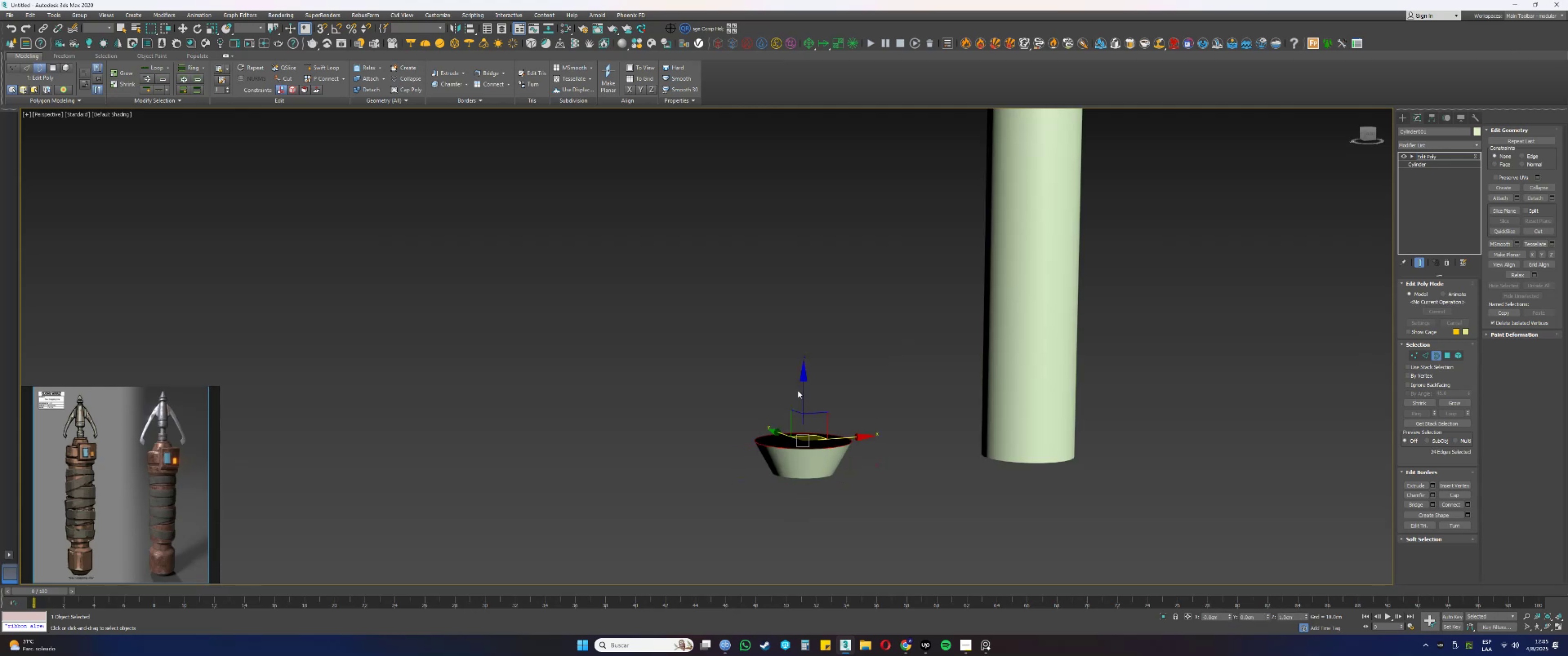 
left_click_drag(start_coordinate=[804, 395], to_coordinate=[804, 404])
 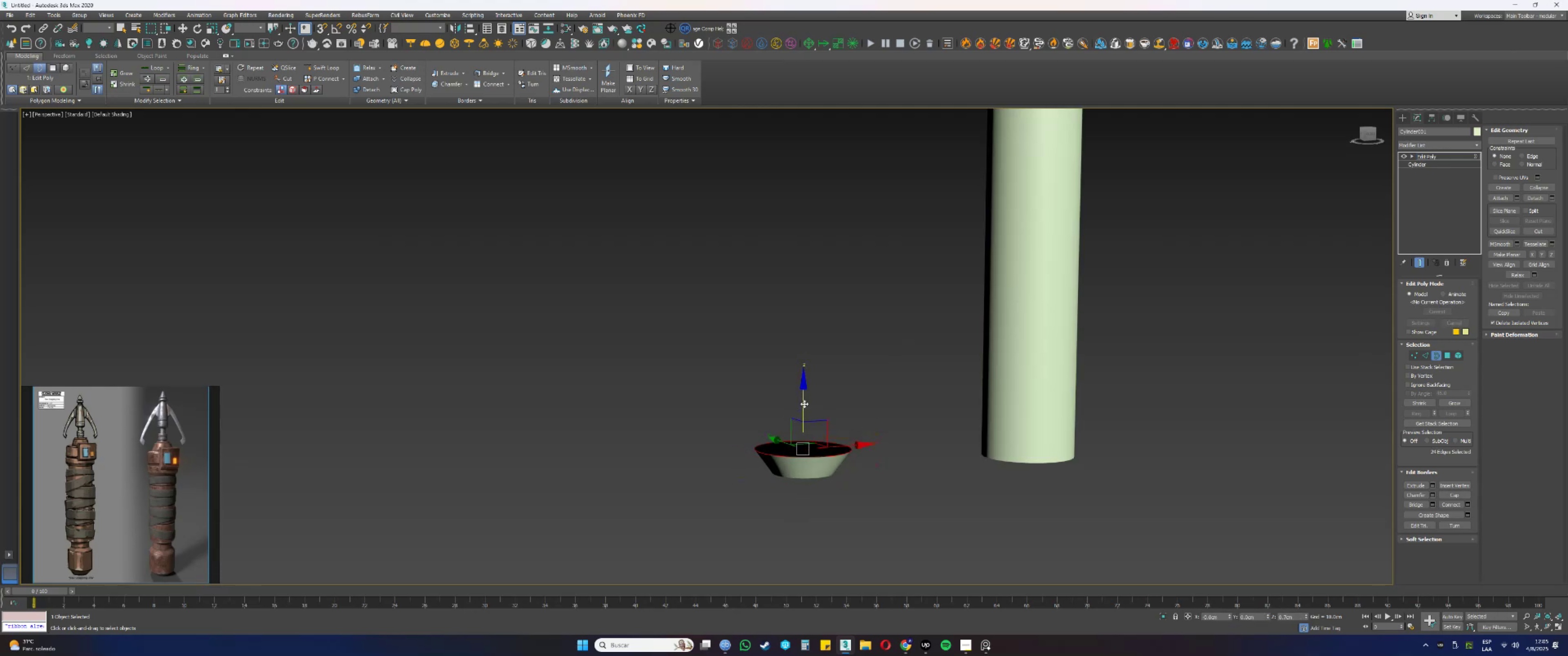 
hold_key(key=AltLeft, duration=0.34)
 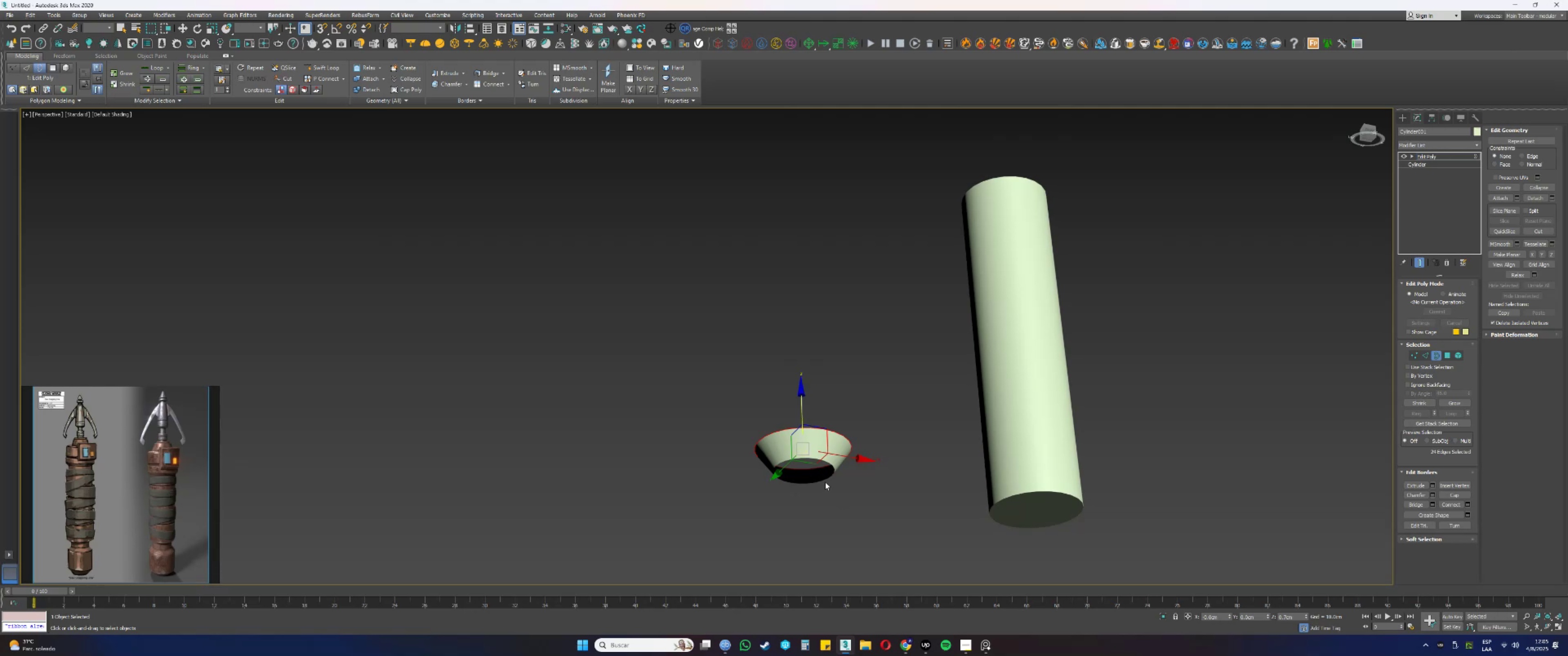 
double_click([823, 481])
 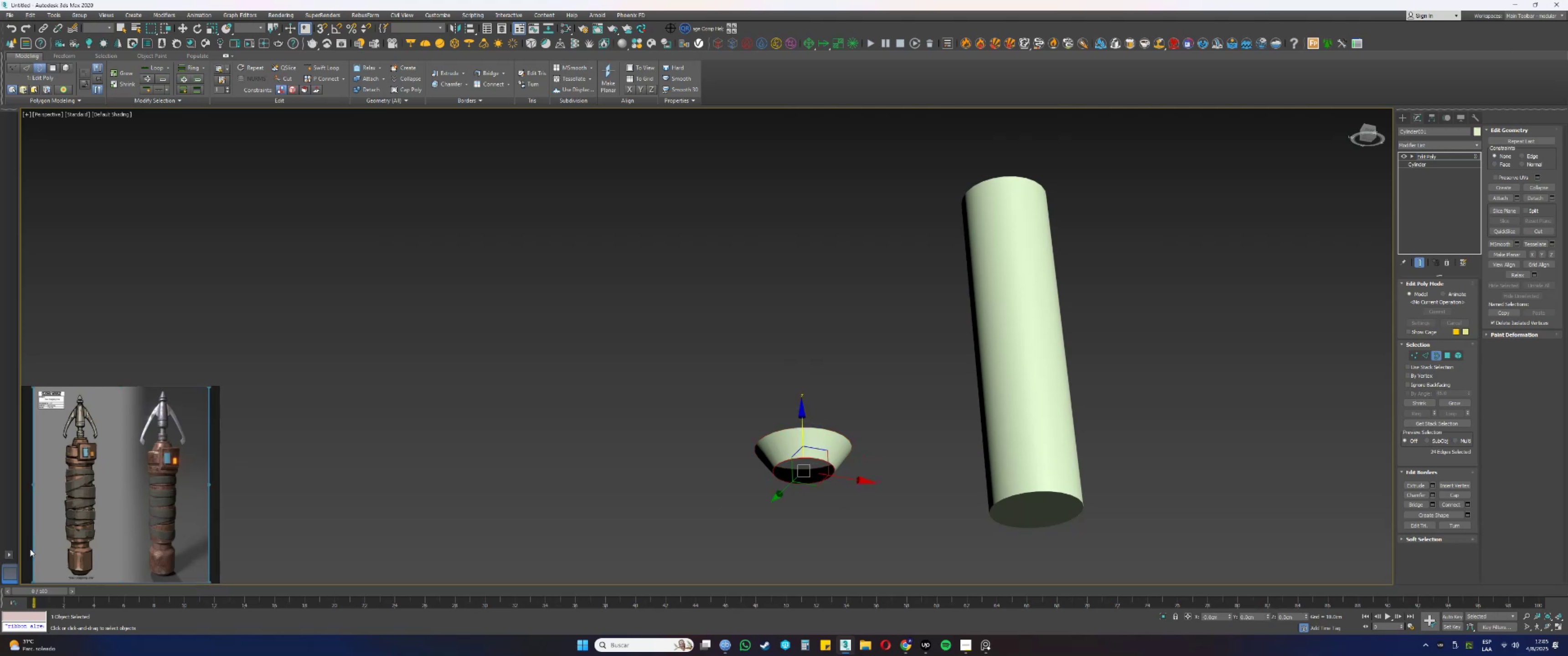 
scroll: coordinate [54, 560], scroll_direction: up, amount: 3.0
 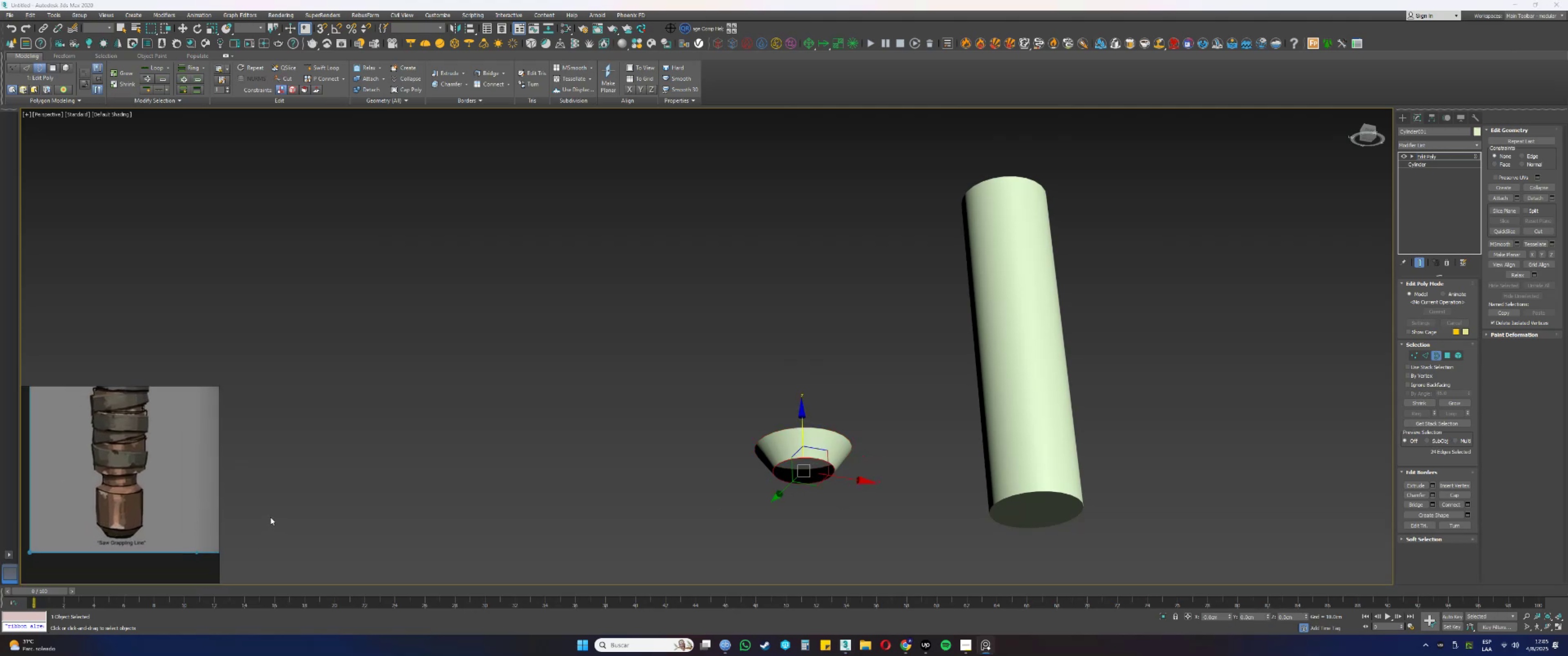 
key(R)
 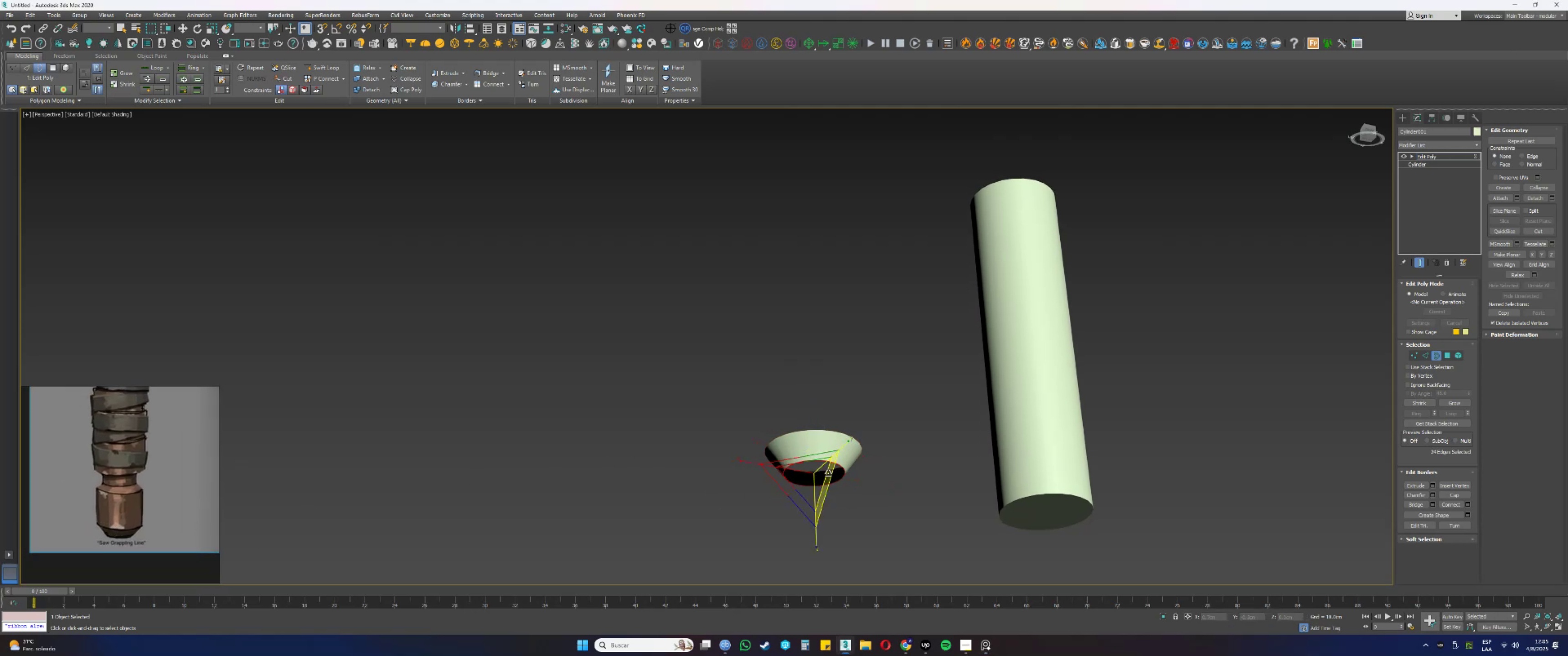 
left_click_drag(start_coordinate=[815, 474], to_coordinate=[817, 477])
 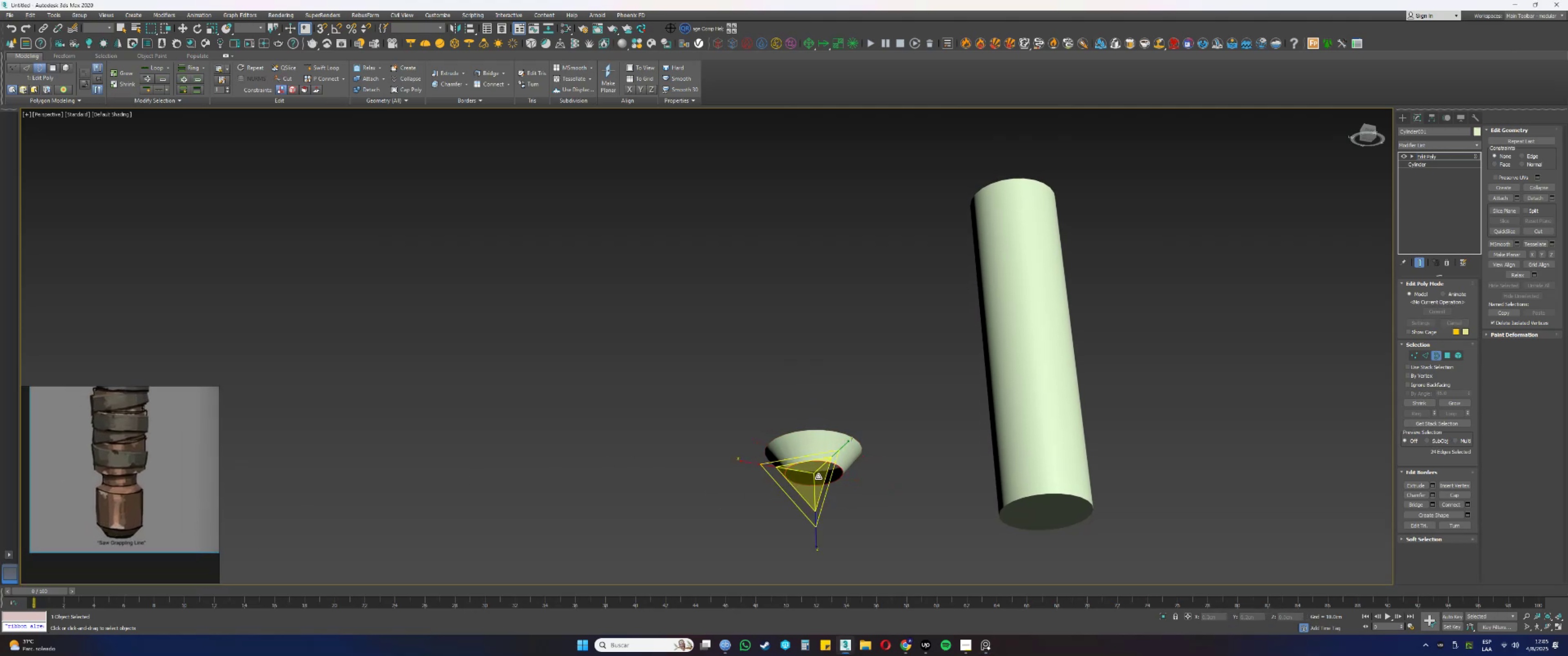 
key(Alt+AltLeft)
 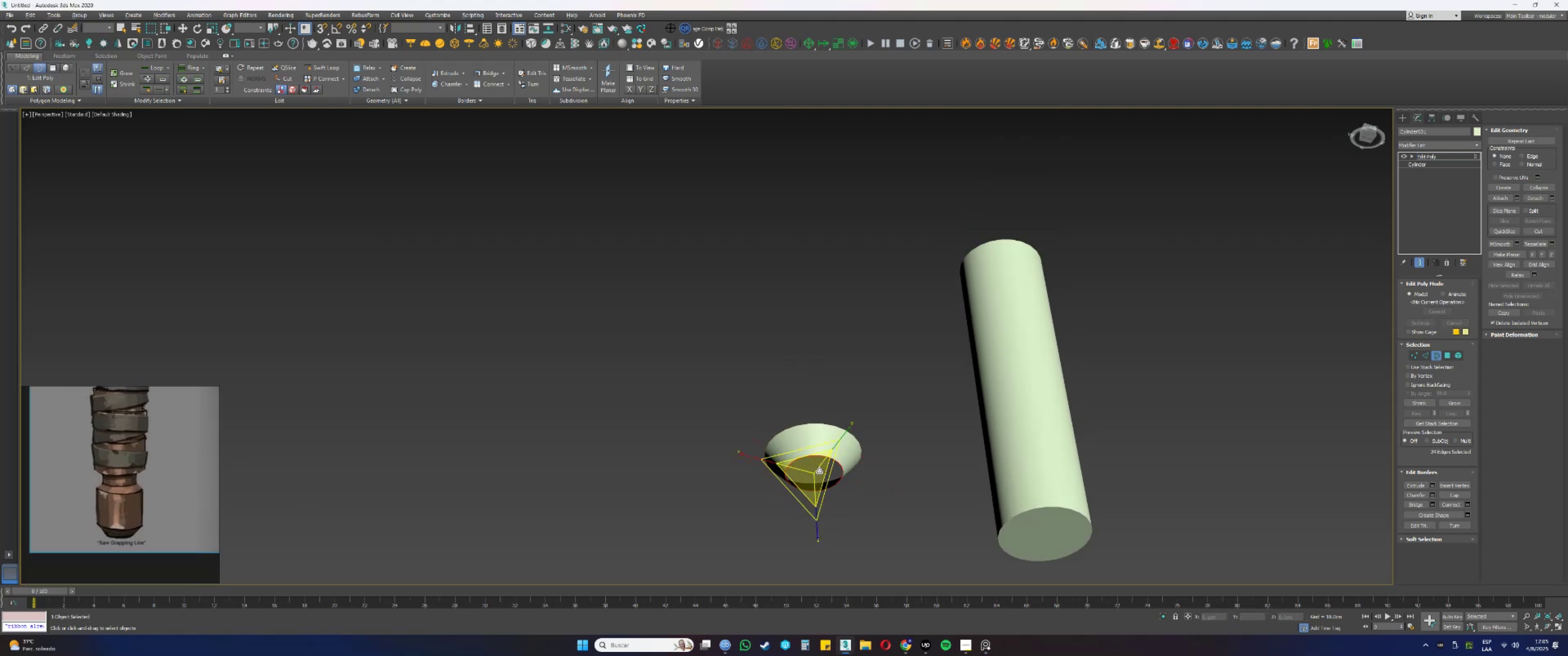 
scroll: coordinate [813, 494], scroll_direction: up, amount: 2.0
 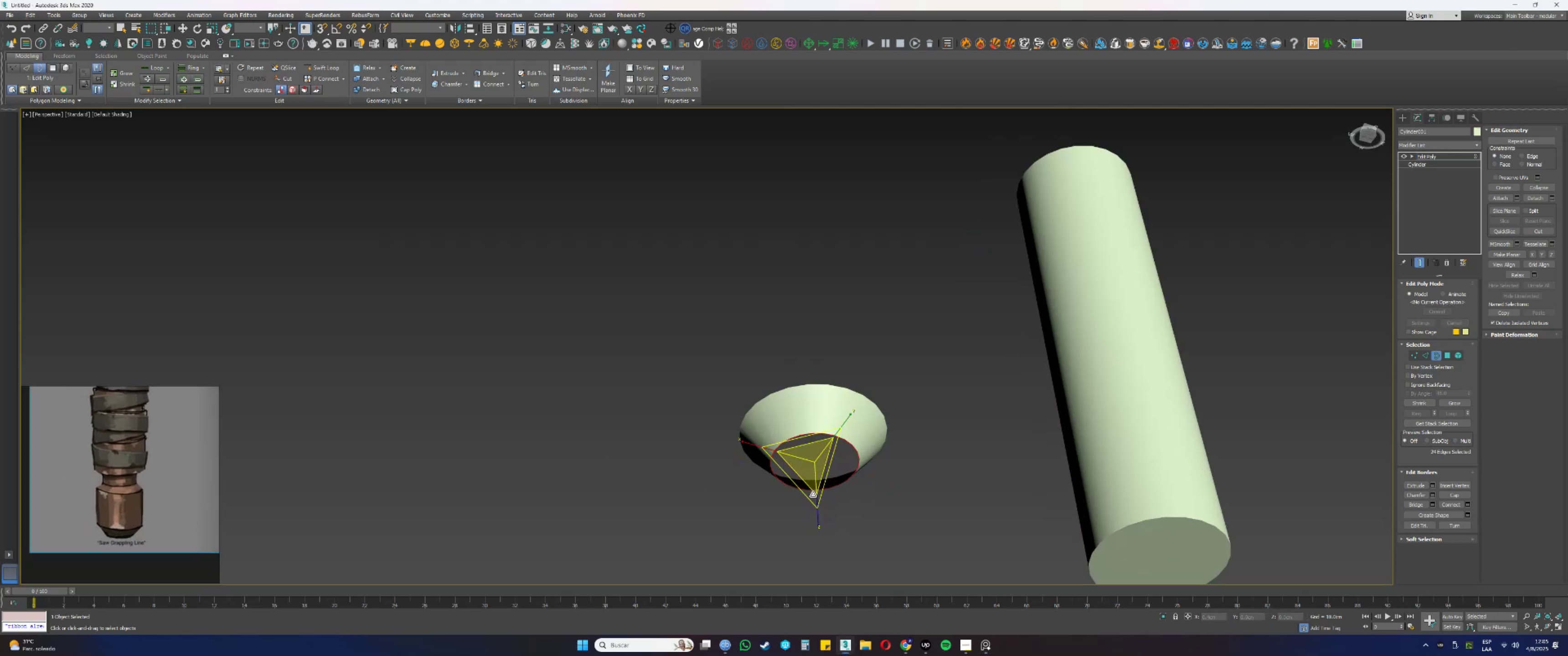 
key(R)
 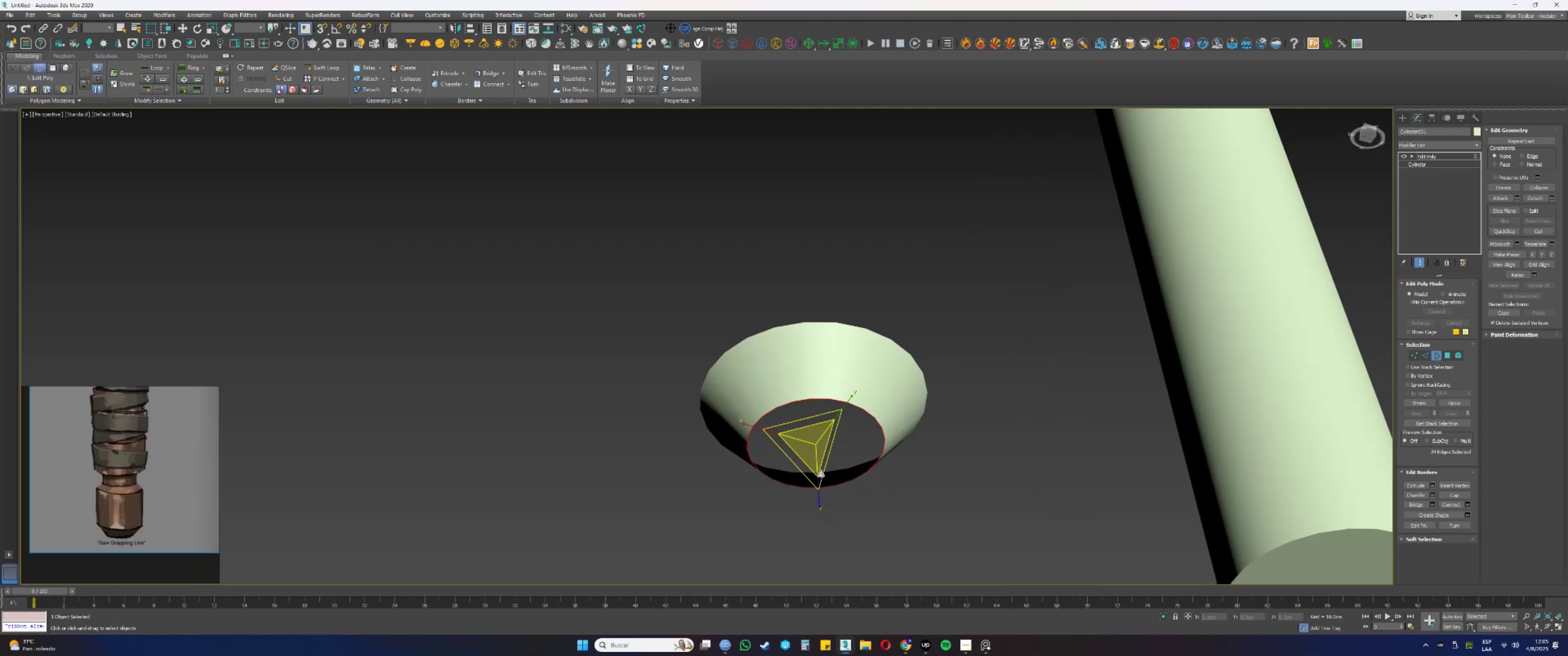 
key(Shift+ShiftLeft)
 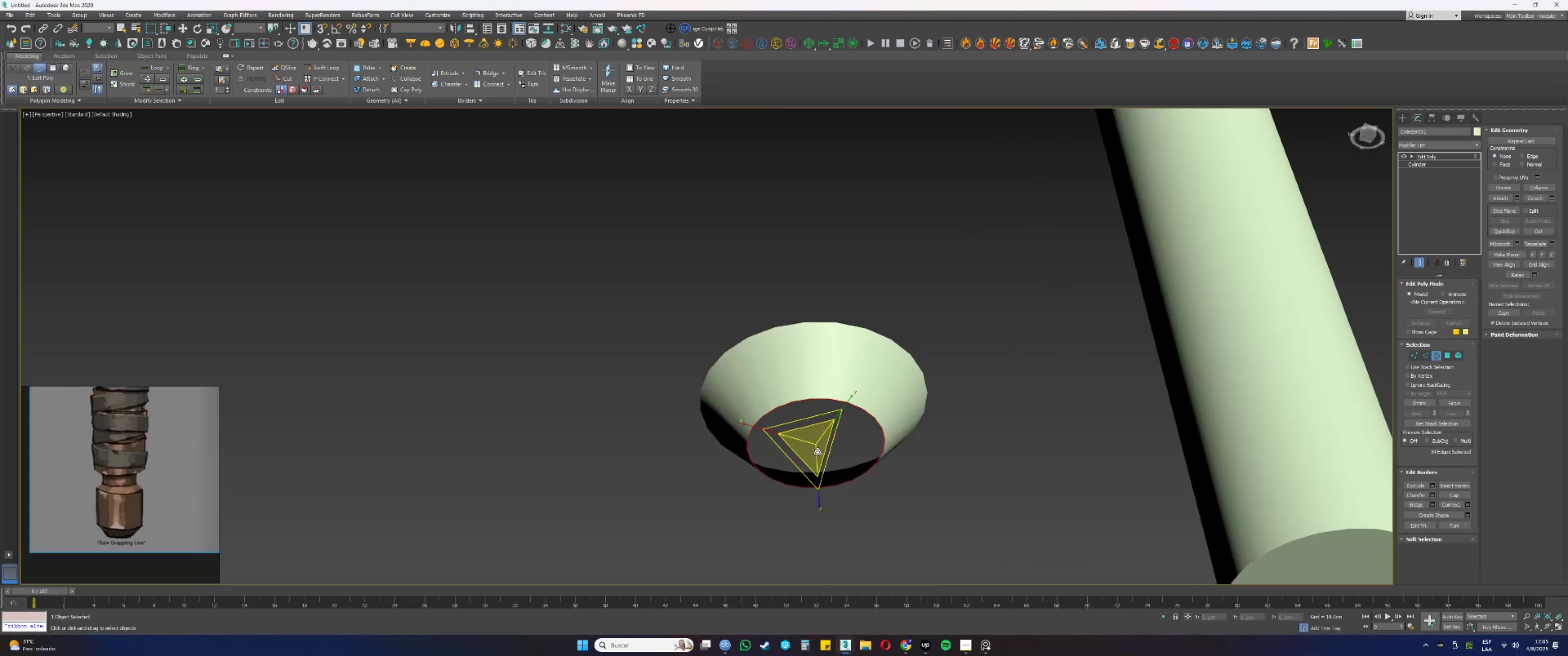 
left_click_drag(start_coordinate=[817, 446], to_coordinate=[817, 456])
 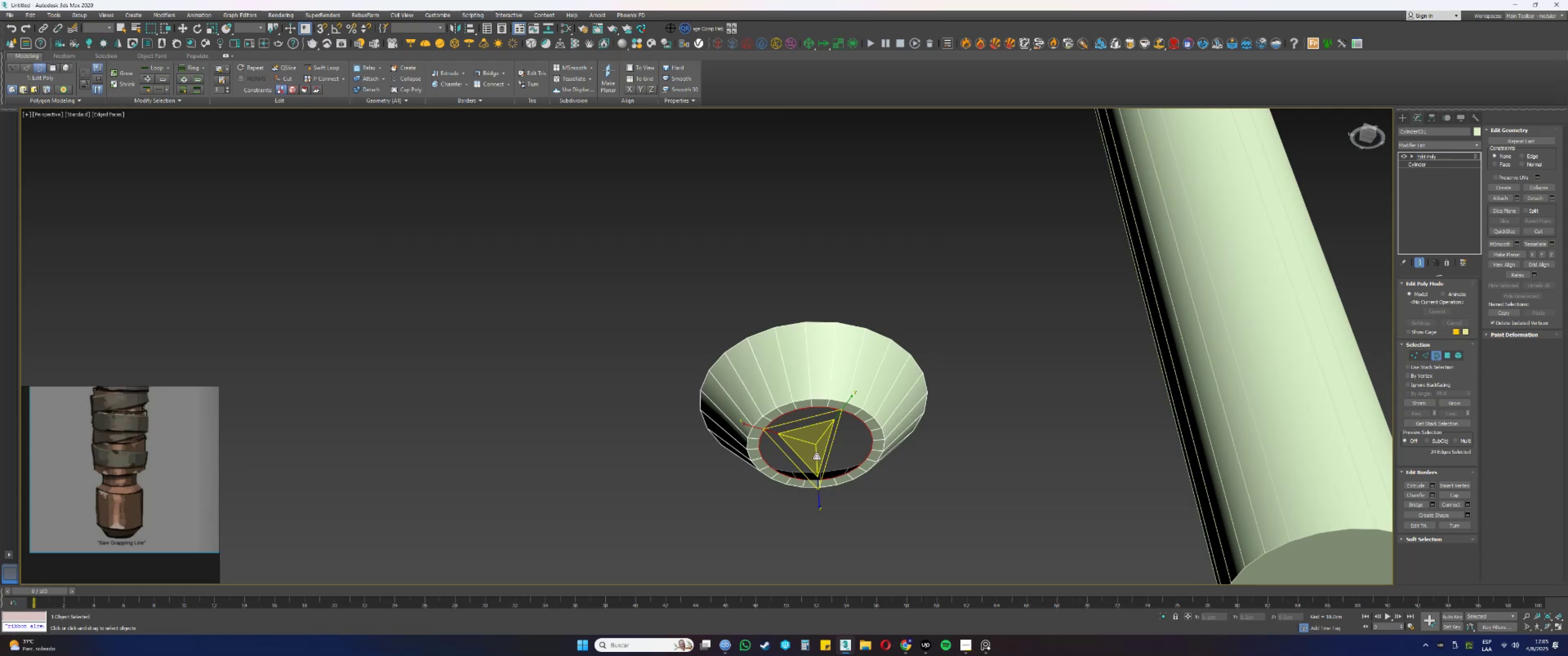 
key(F4)
 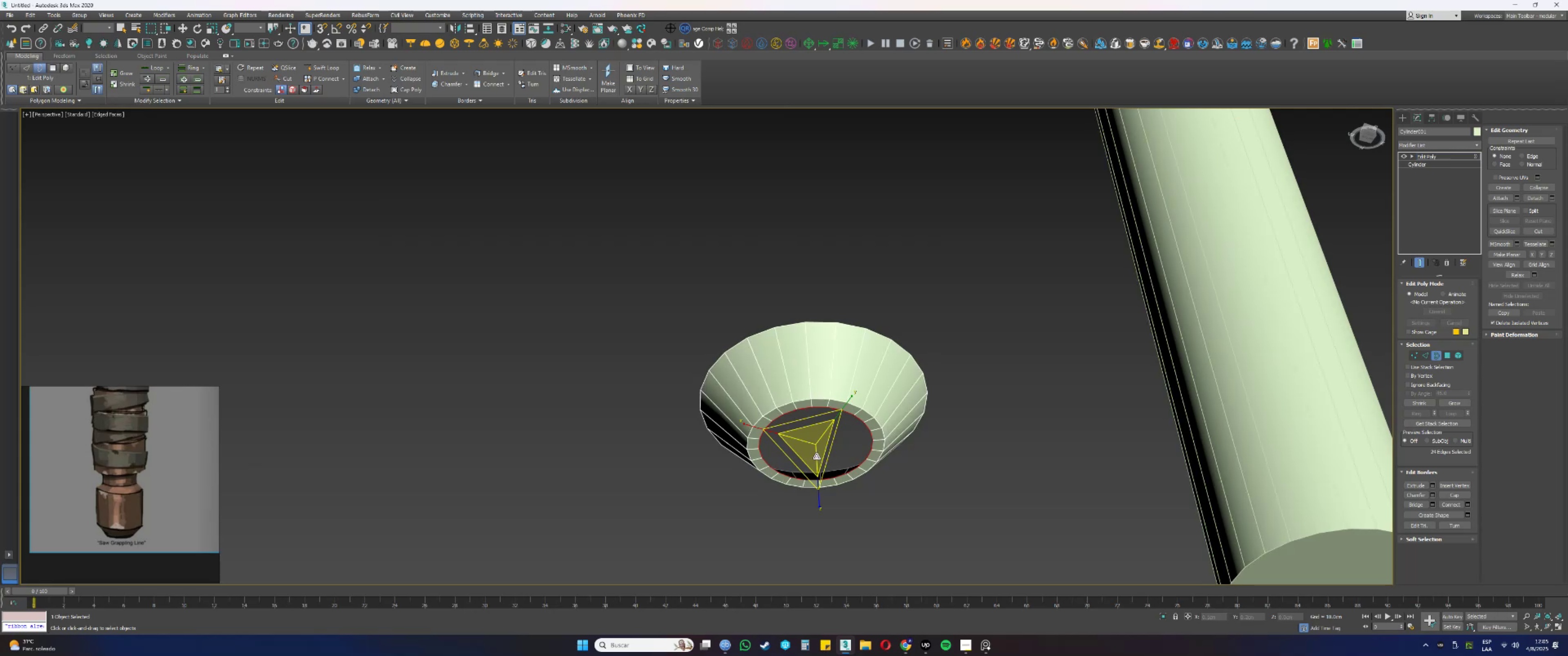 
wait(7.04)
 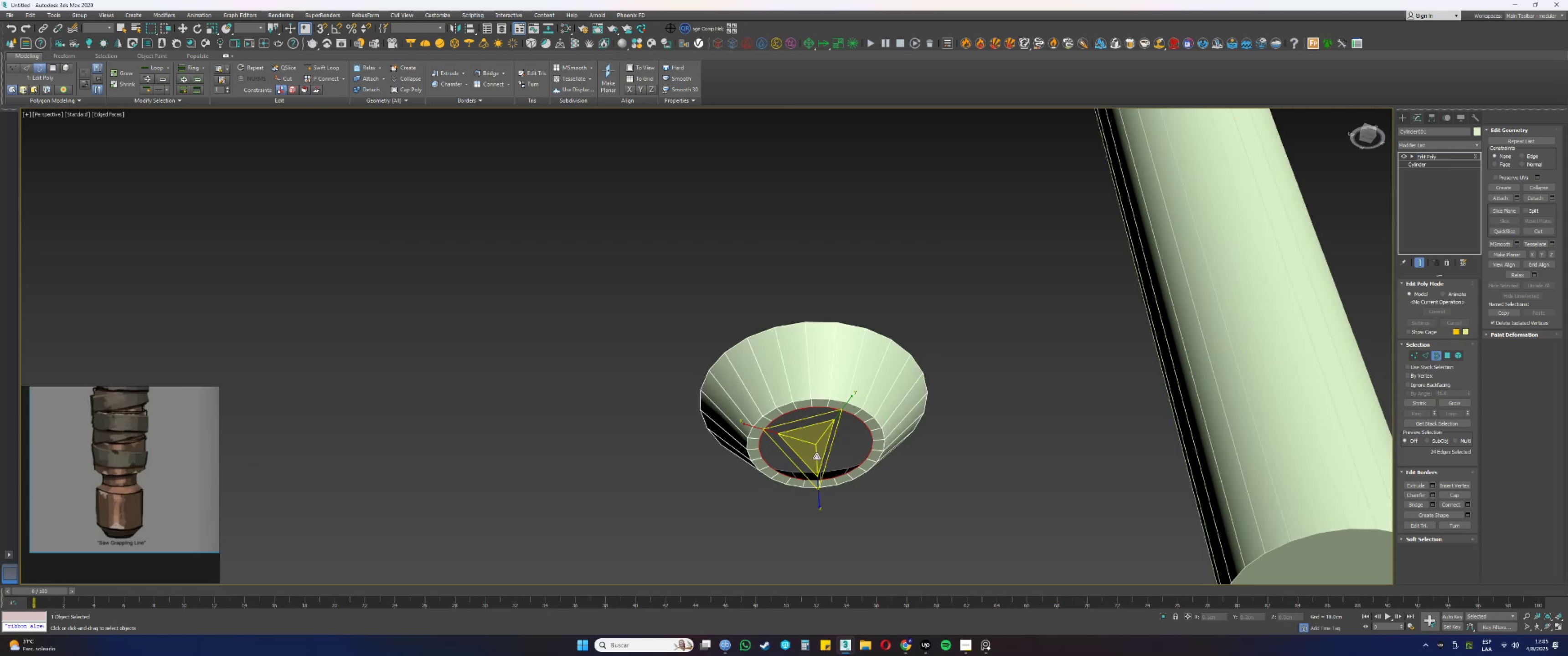 
hold_key(key=AltLeft, duration=0.45)
 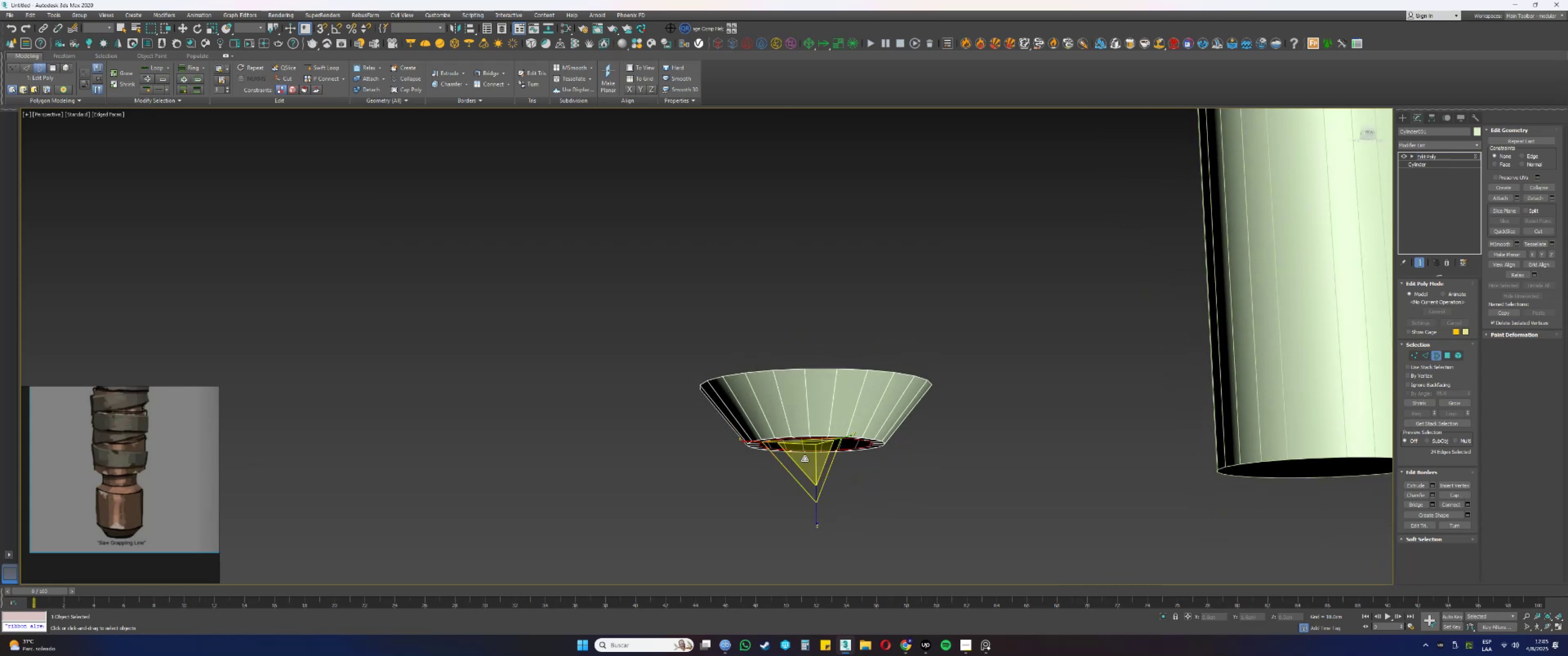 
type(33w)
 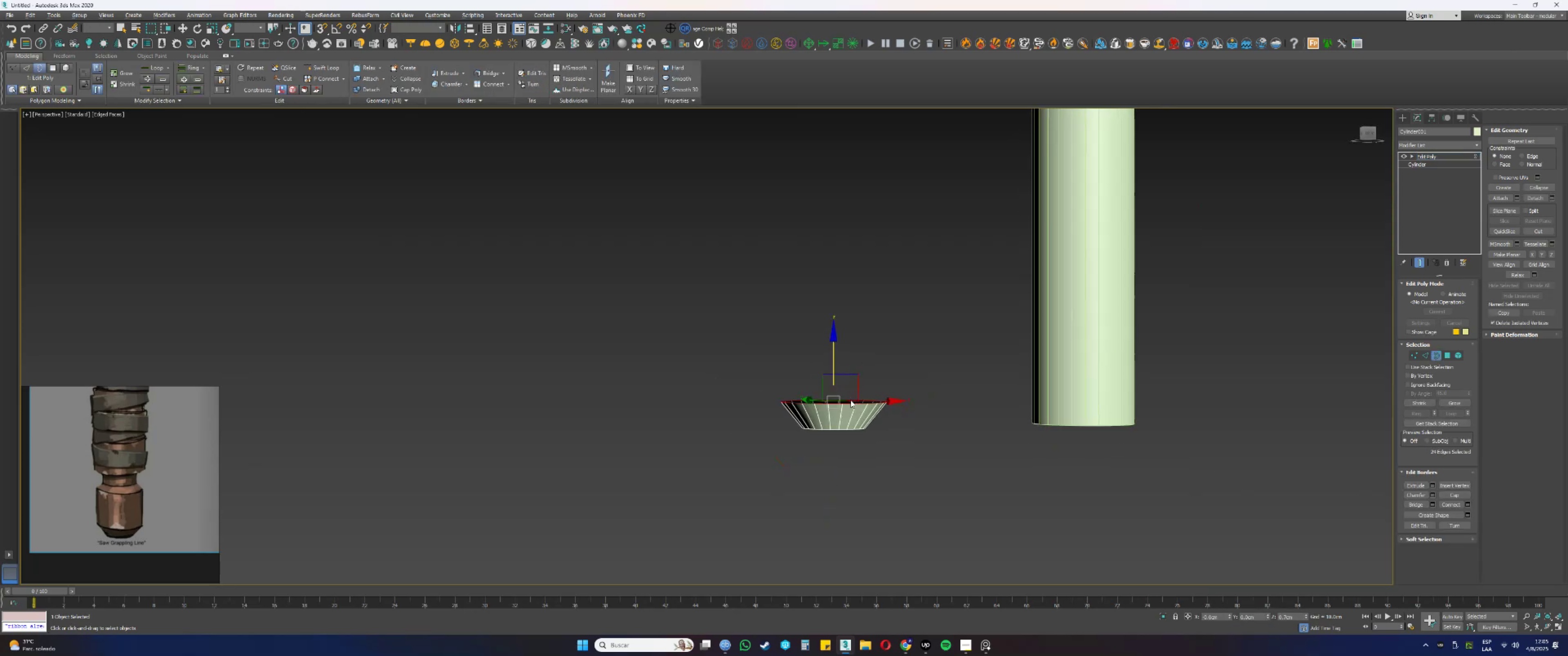 
left_click_drag(start_coordinate=[866, 360], to_coordinate=[862, 377])
 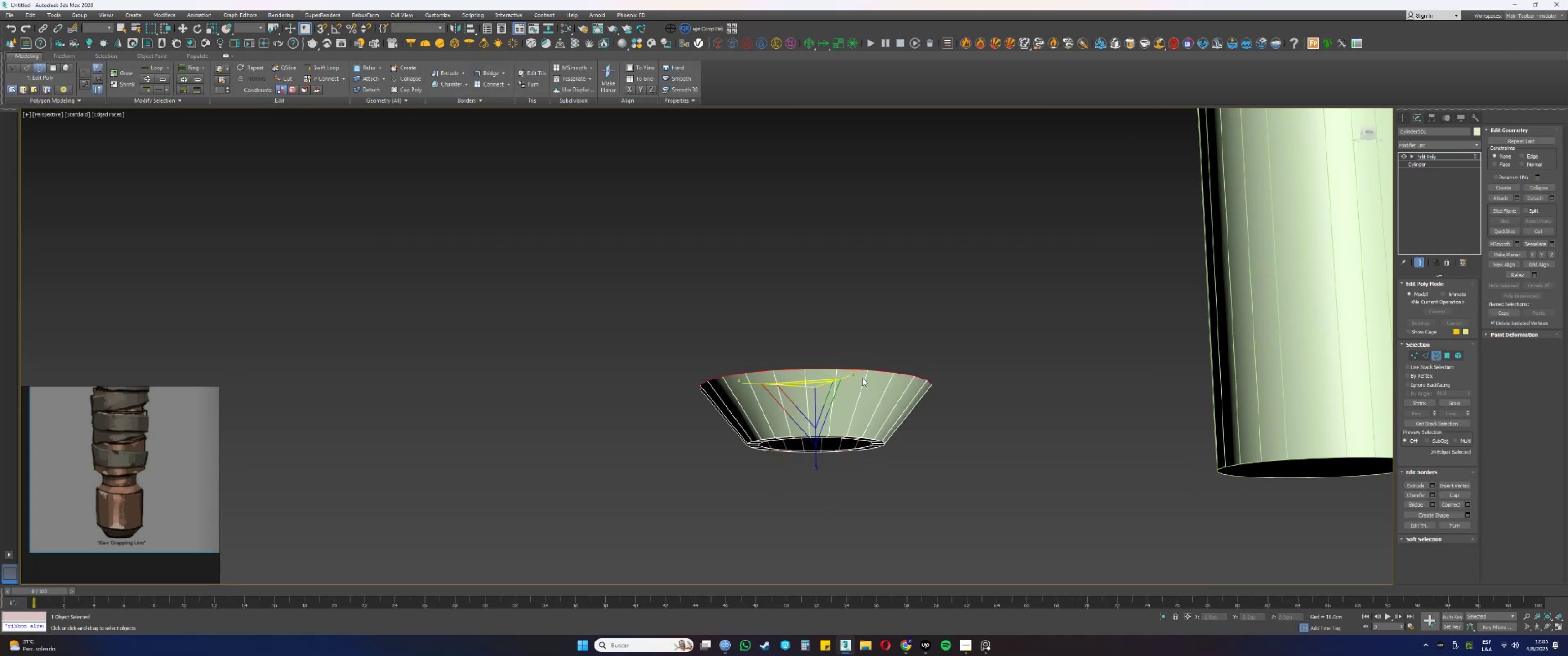 
scroll: coordinate [849, 415], scroll_direction: down, amount: 2.0
 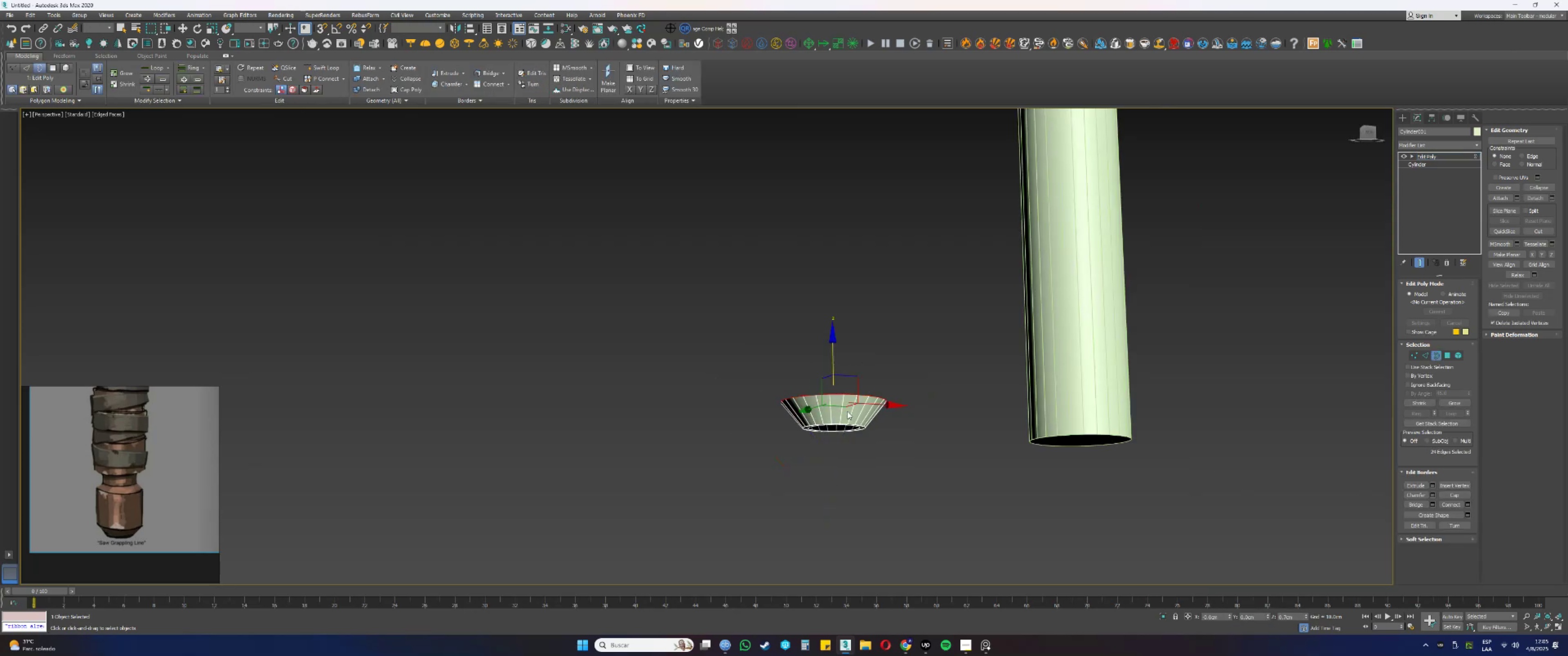 
hold_key(key=AltLeft, duration=0.3)
 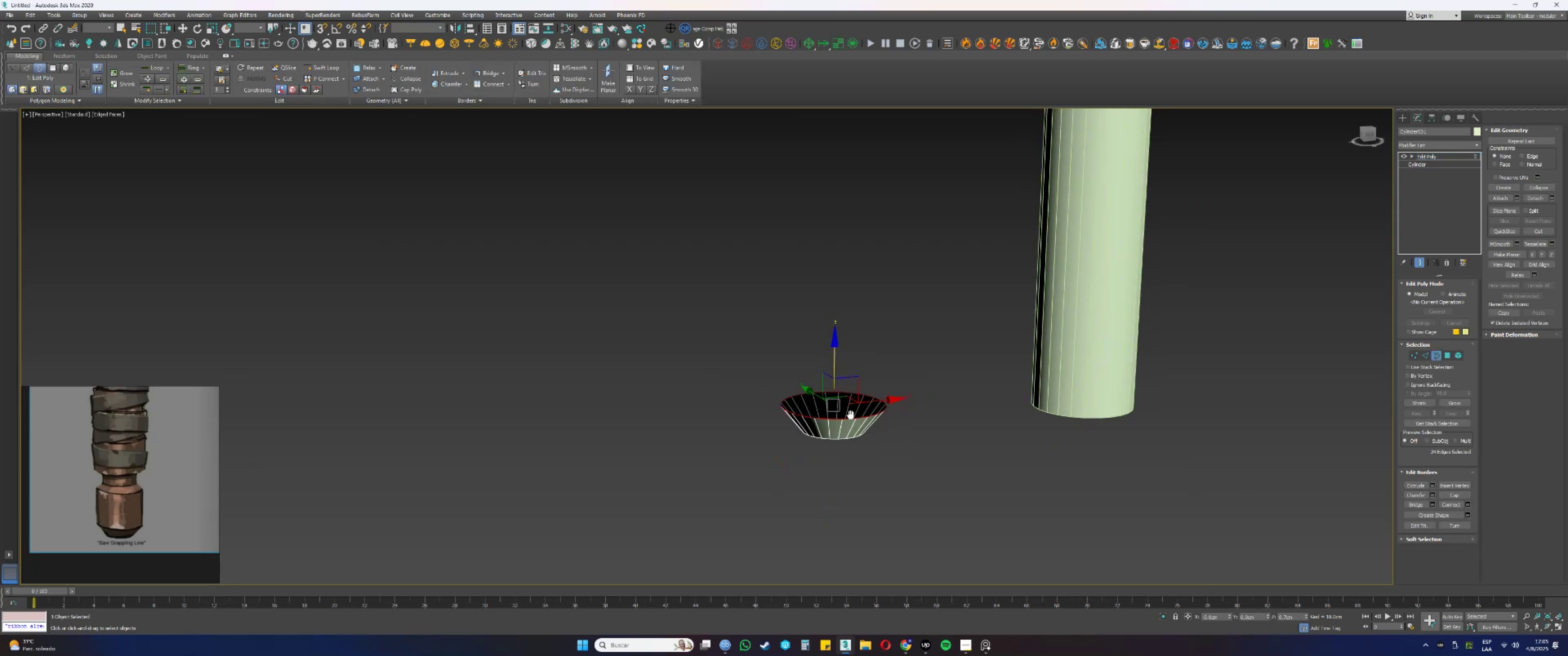 
key(Alt+AltLeft)
 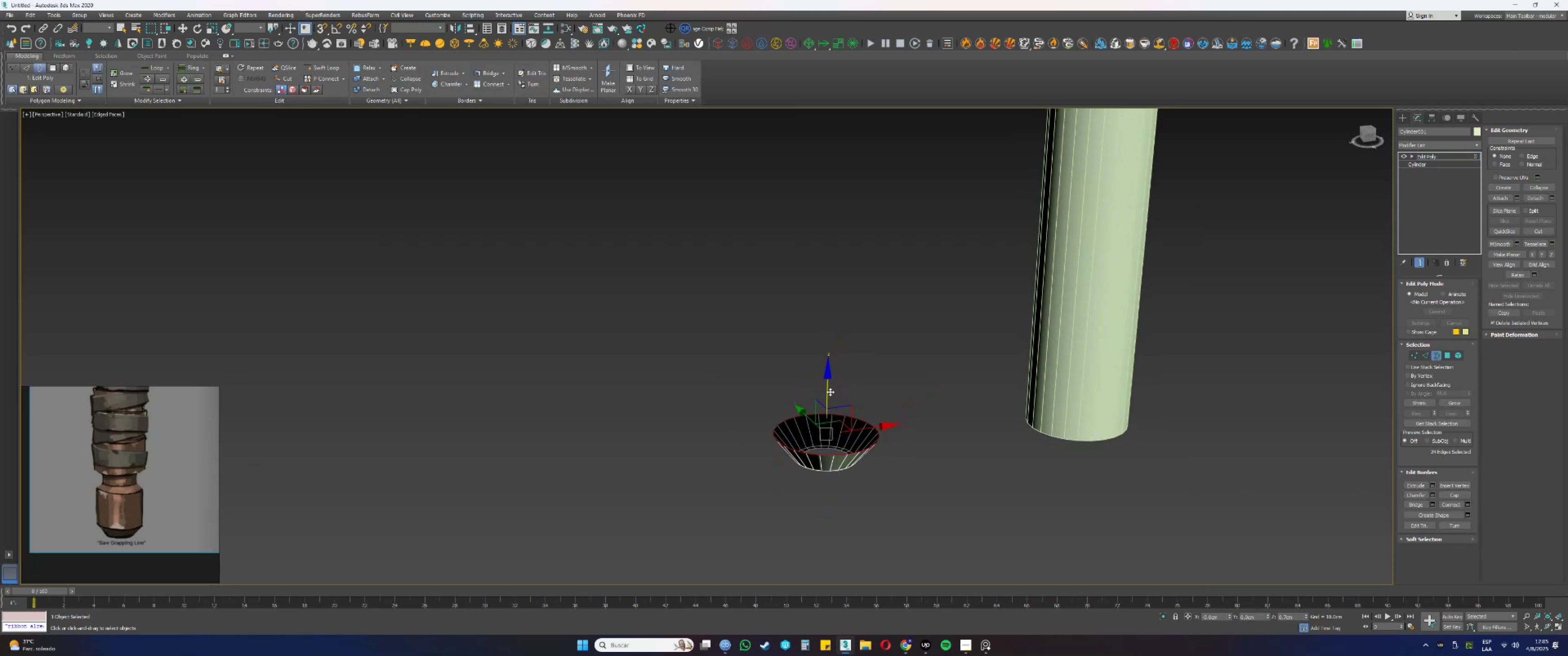 
key(Alt+AltLeft)
 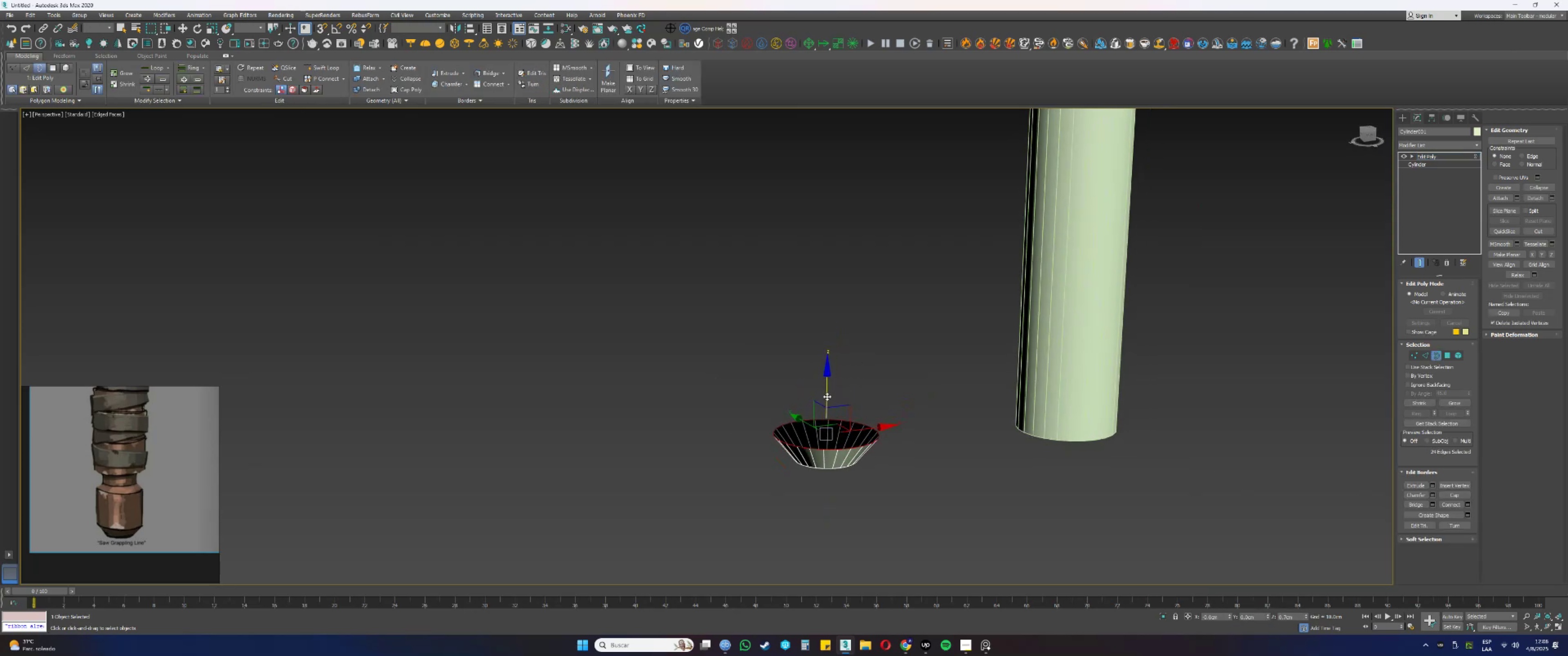 
key(Shift+ShiftLeft)
 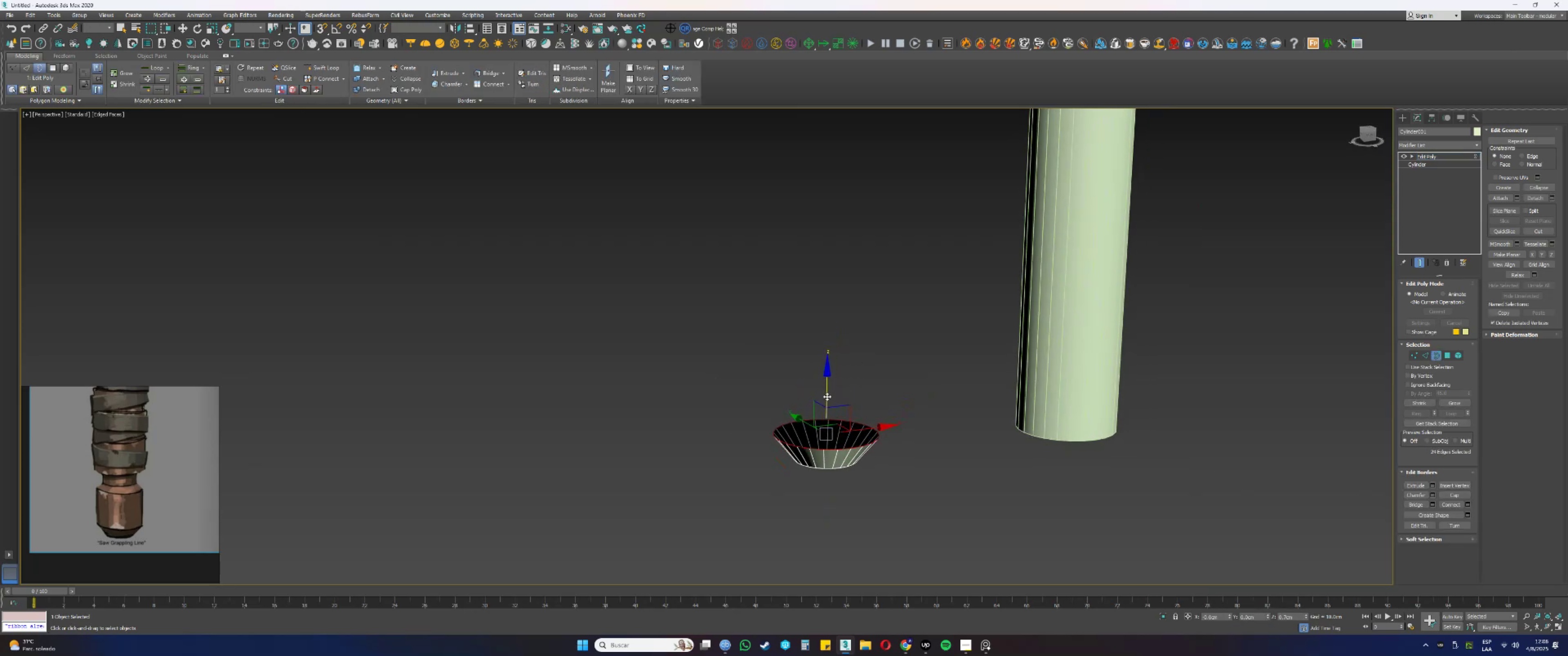 
left_click_drag(start_coordinate=[827, 396], to_coordinate=[839, 302])
 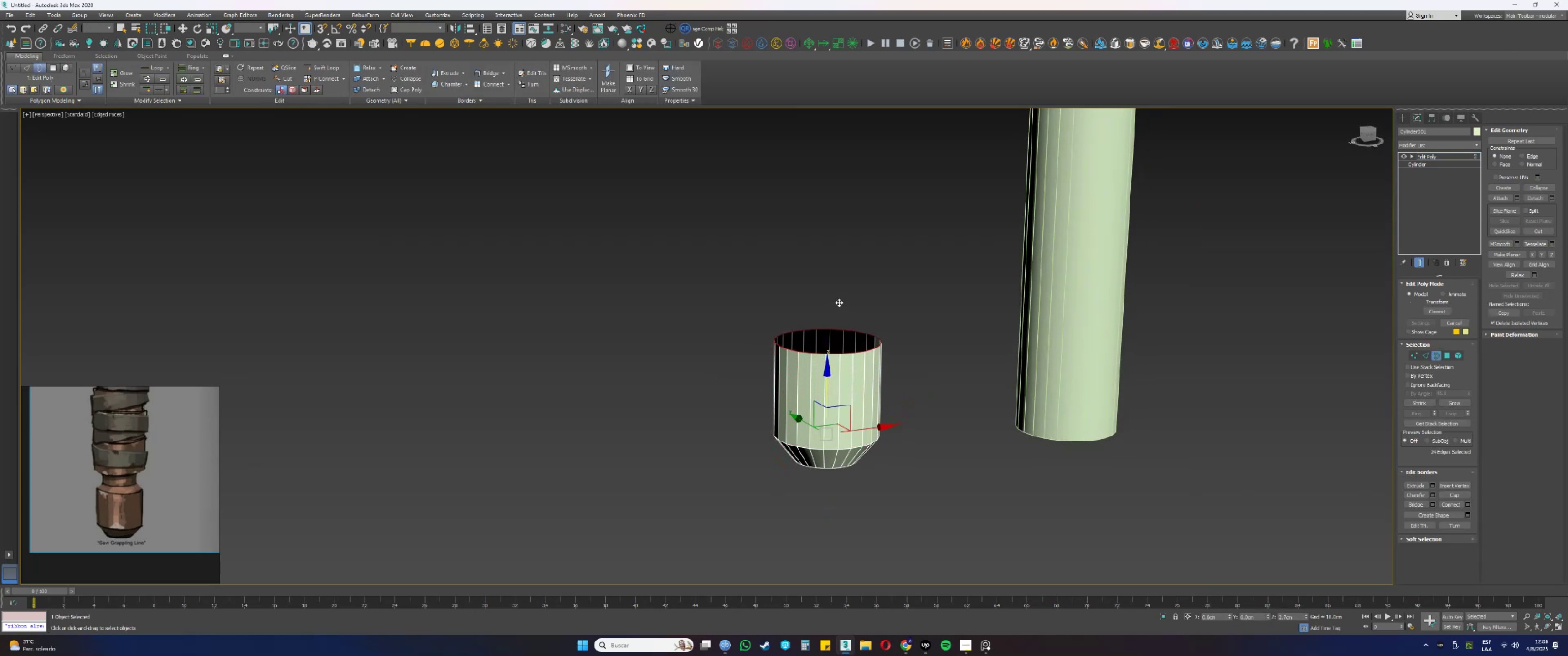 
hold_key(key=AltLeft, duration=0.34)
 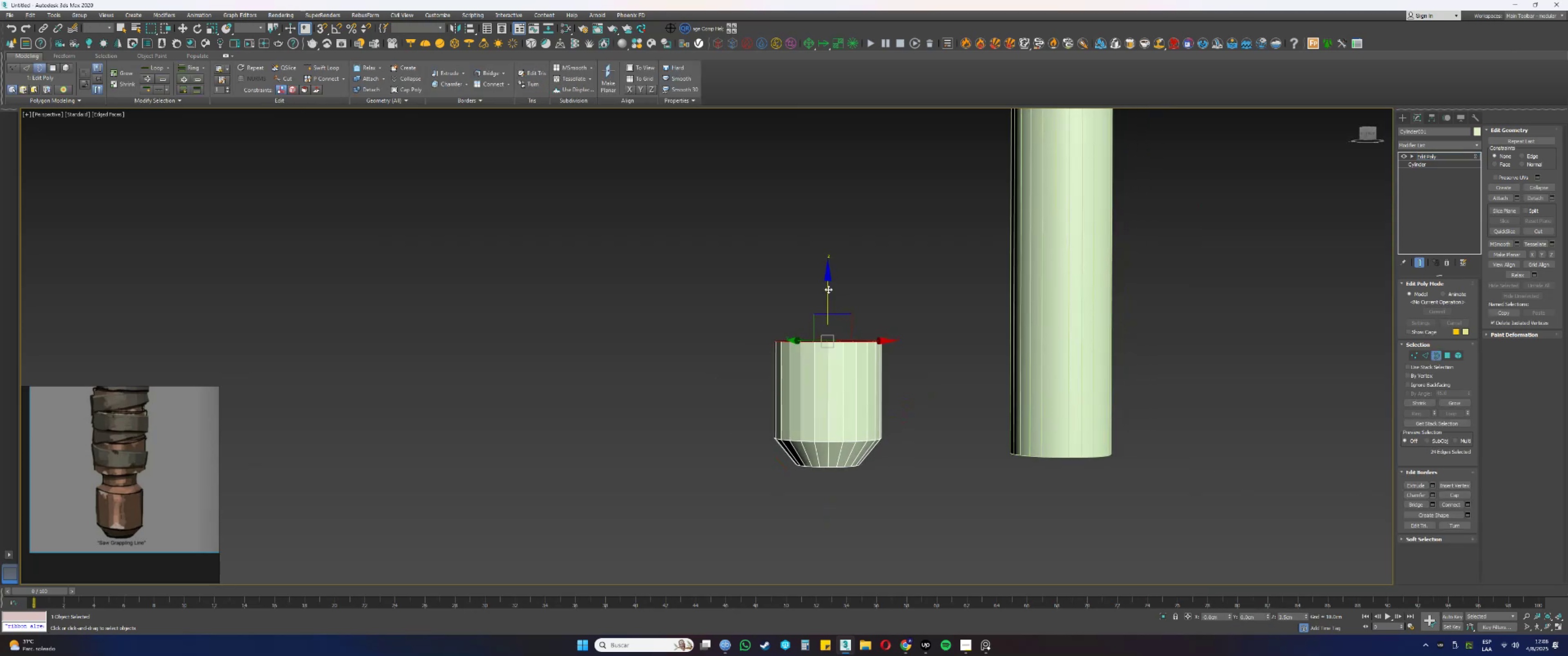 
left_click_drag(start_coordinate=[828, 287], to_coordinate=[827, 305])
 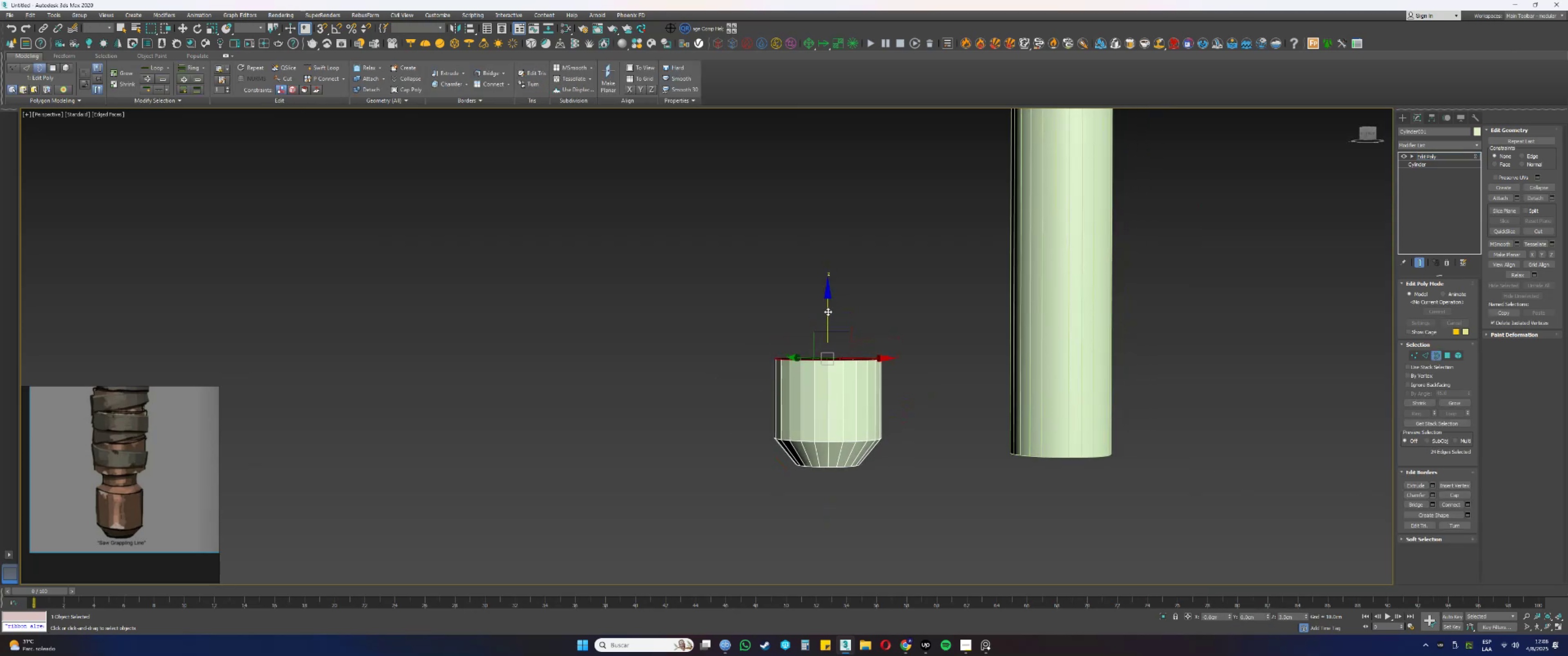 
key(Alt+AltLeft)
 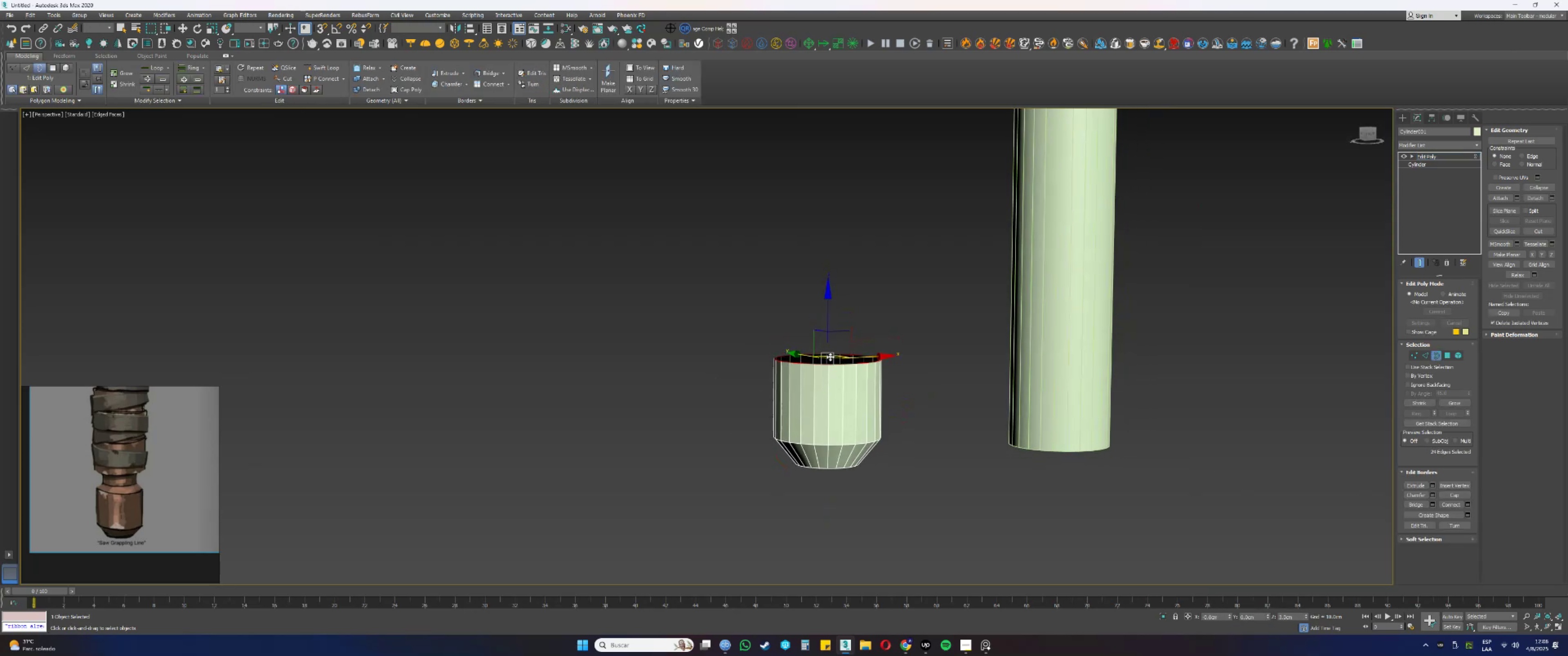 
type(rw)
 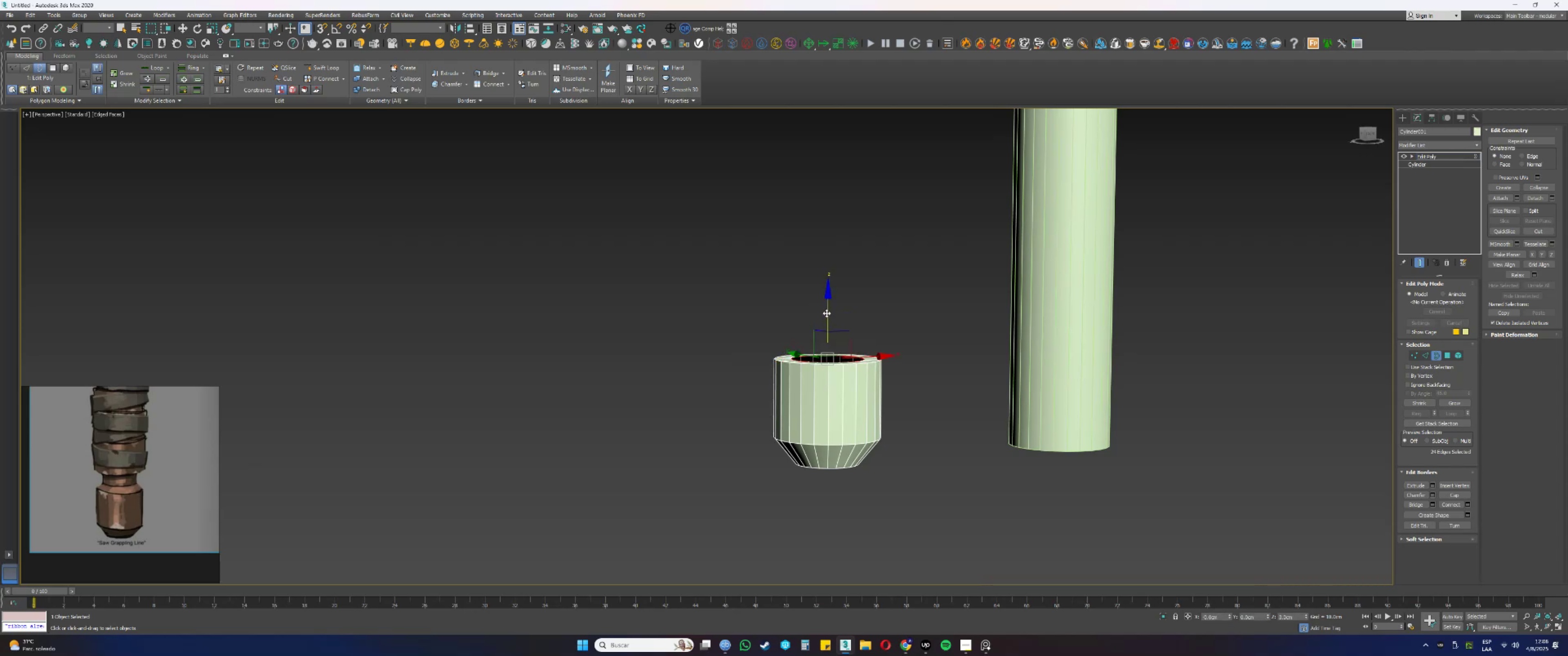 
left_click_drag(start_coordinate=[825, 343], to_coordinate=[827, 366])
 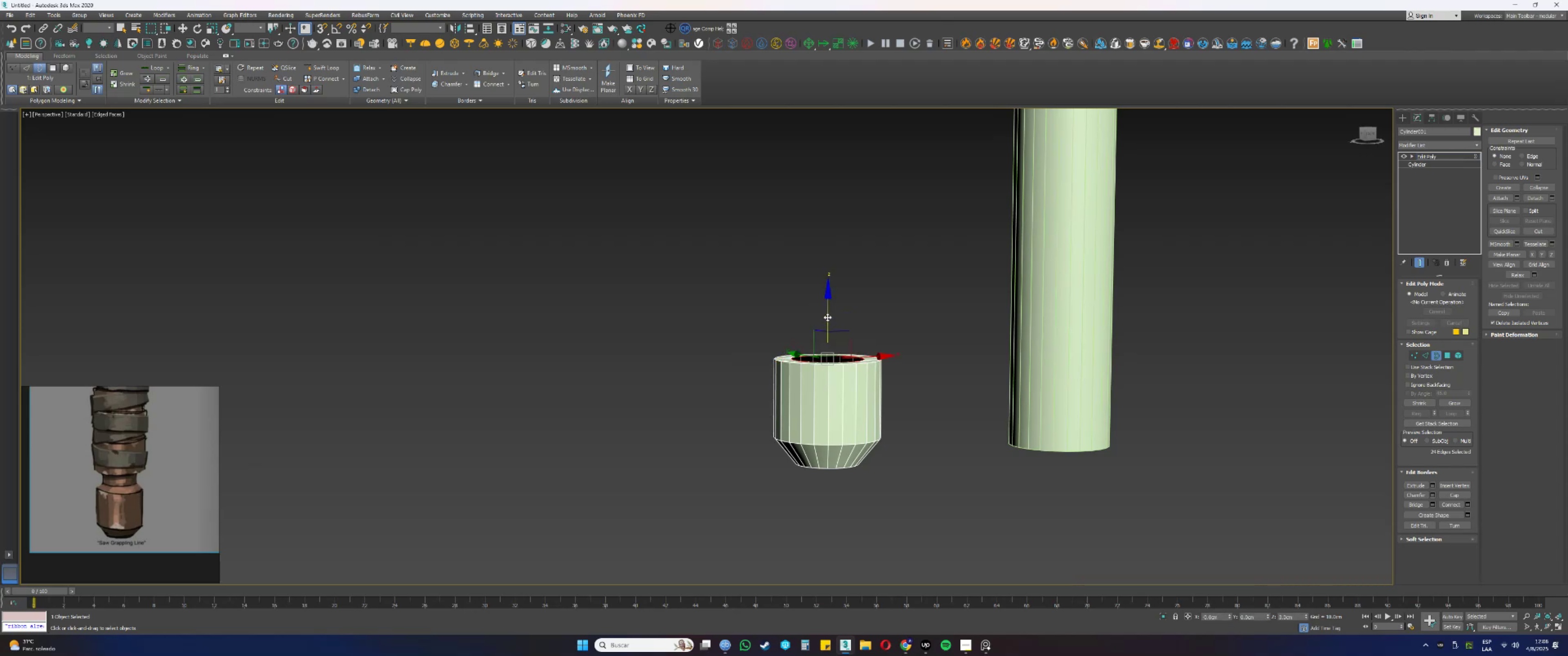 
left_click_drag(start_coordinate=[826, 313], to_coordinate=[828, 299])
 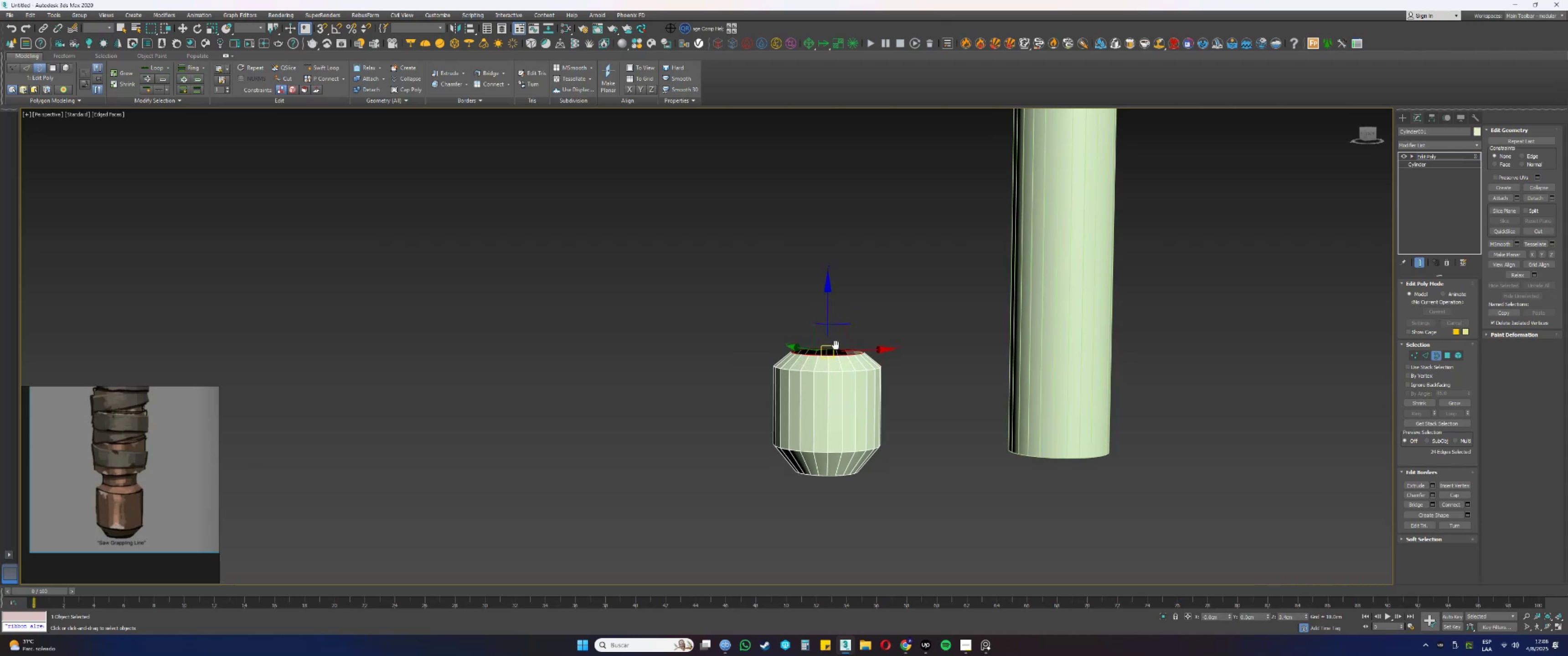 
hold_key(key=AltLeft, duration=0.31)
 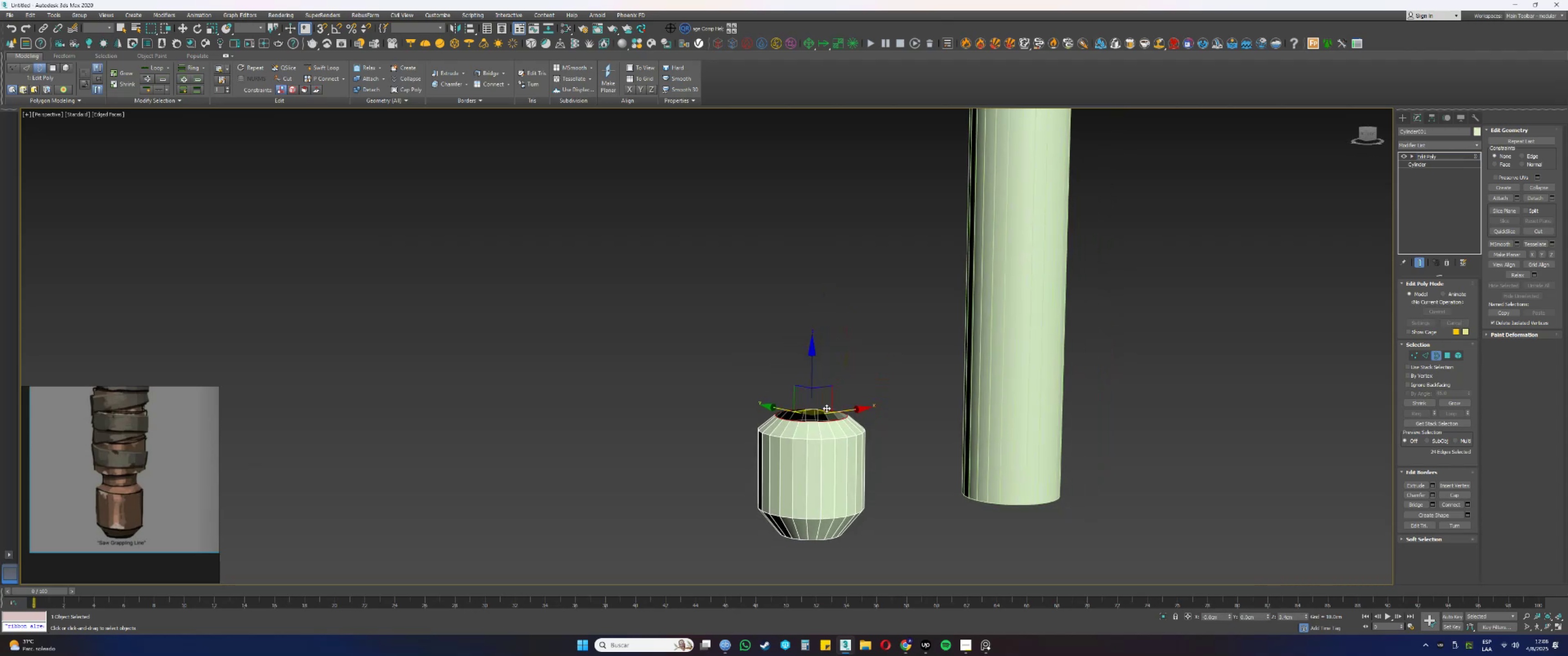 
hold_key(key=ShiftLeft, duration=0.43)
left_click_drag(start_coordinate=[811, 364], to_coordinate=[815, 348])
 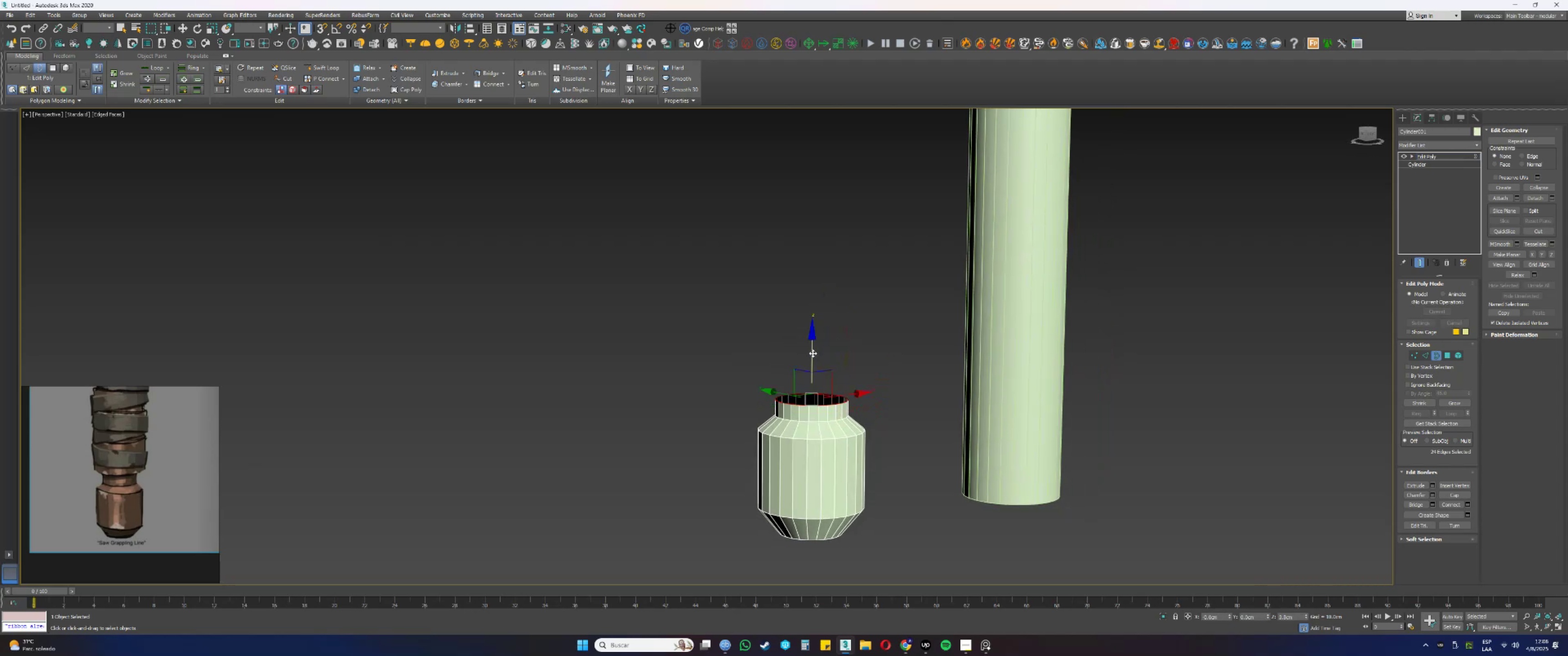 
key(R)
 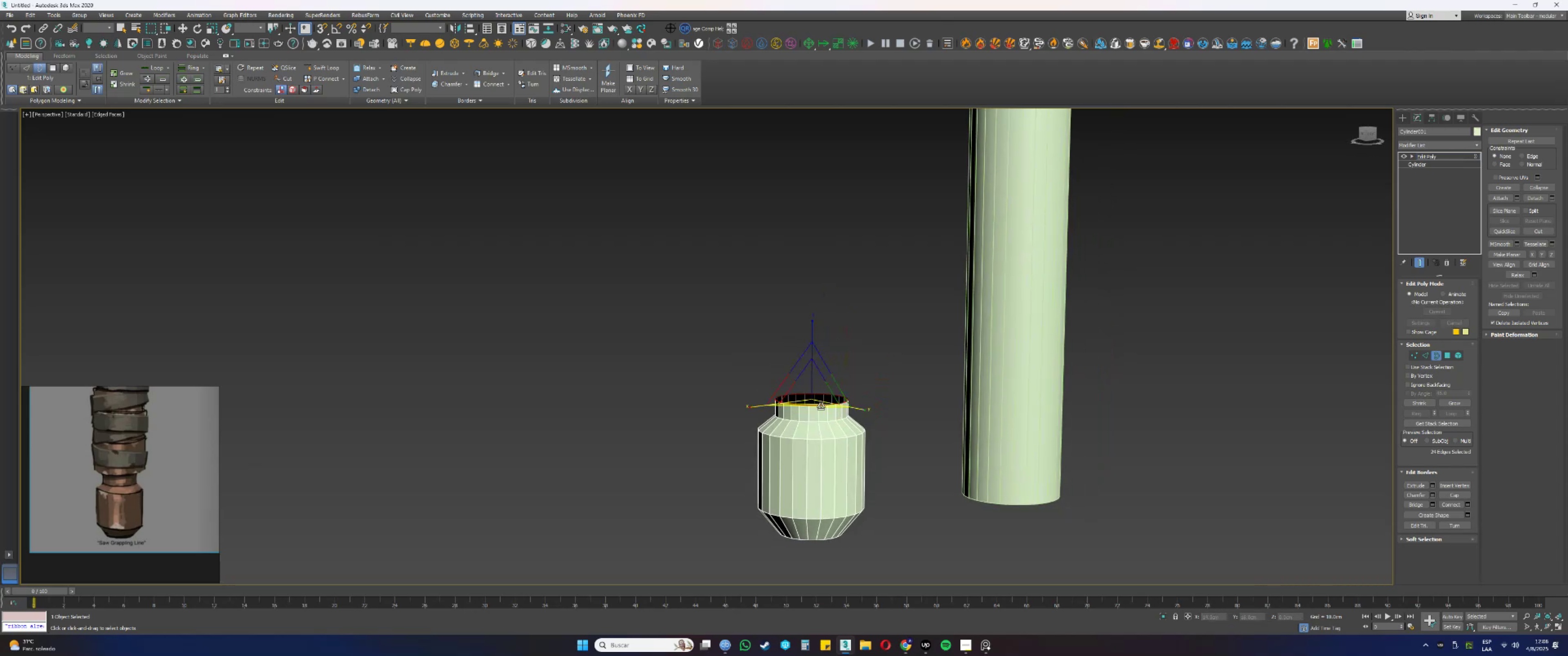 
key(Shift+ShiftLeft)
 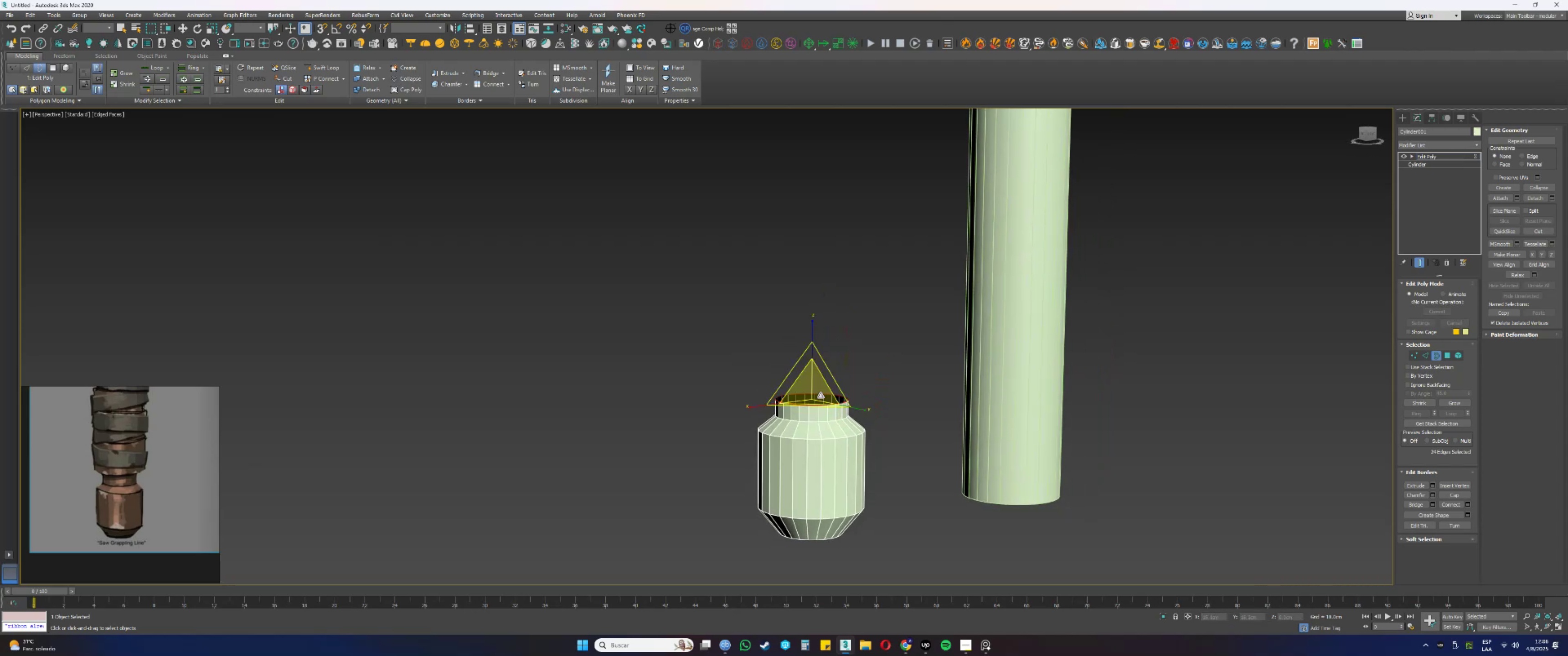 
left_click_drag(start_coordinate=[816, 390], to_coordinate=[808, 372])
 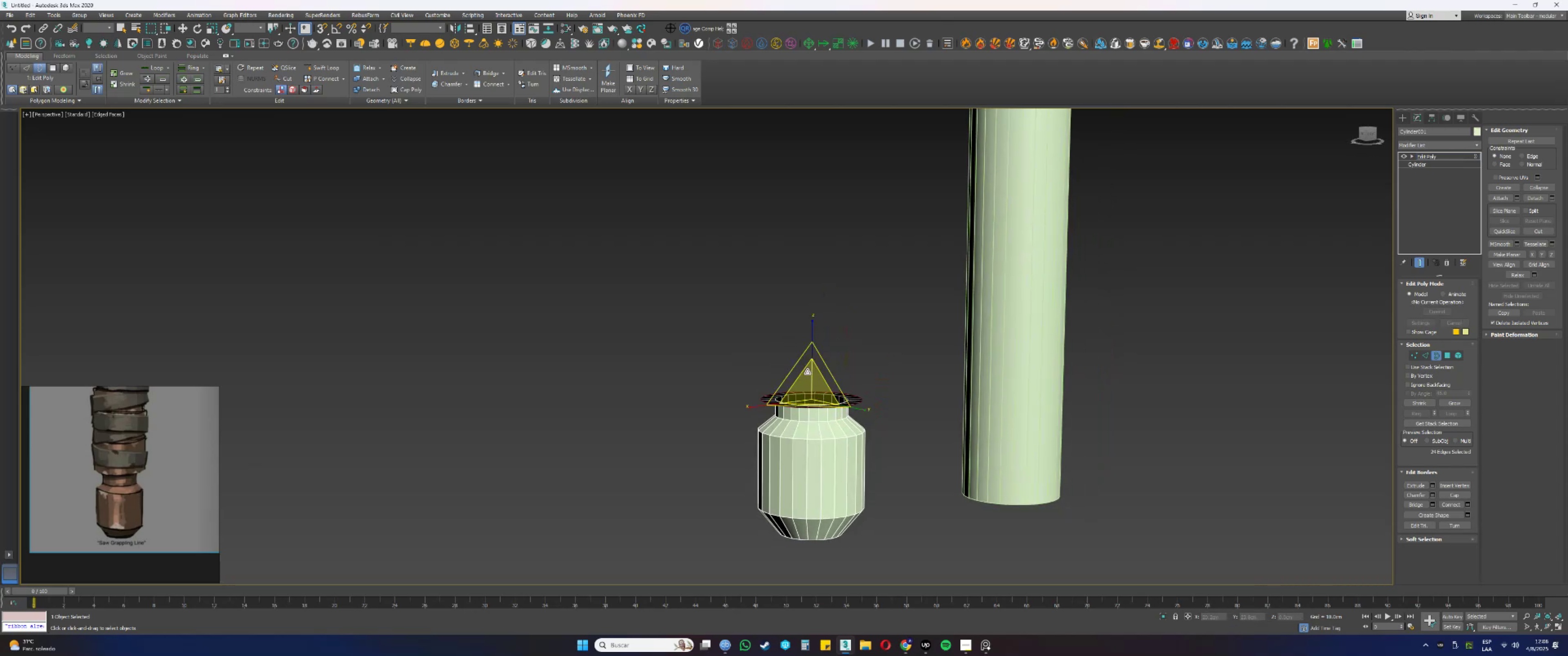 
key(W)
 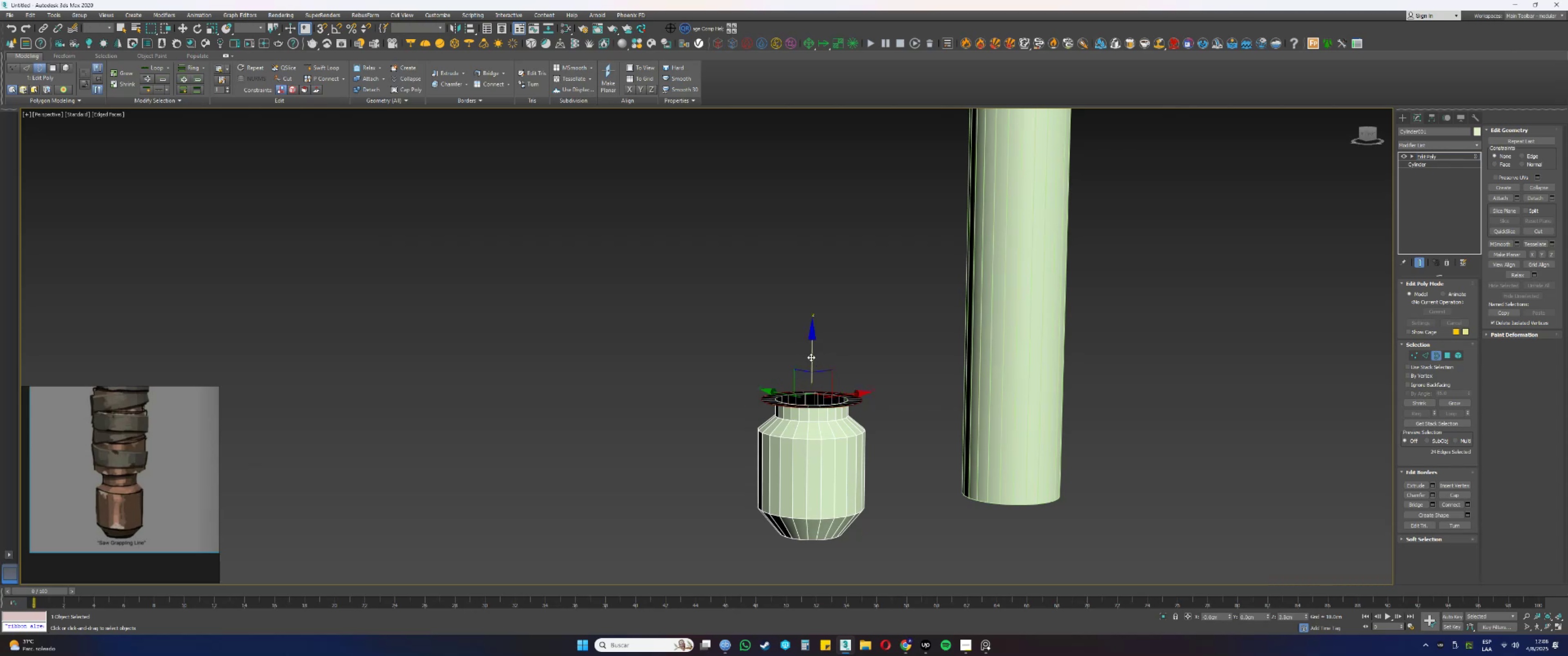 
left_click_drag(start_coordinate=[812, 351], to_coordinate=[812, 347])
 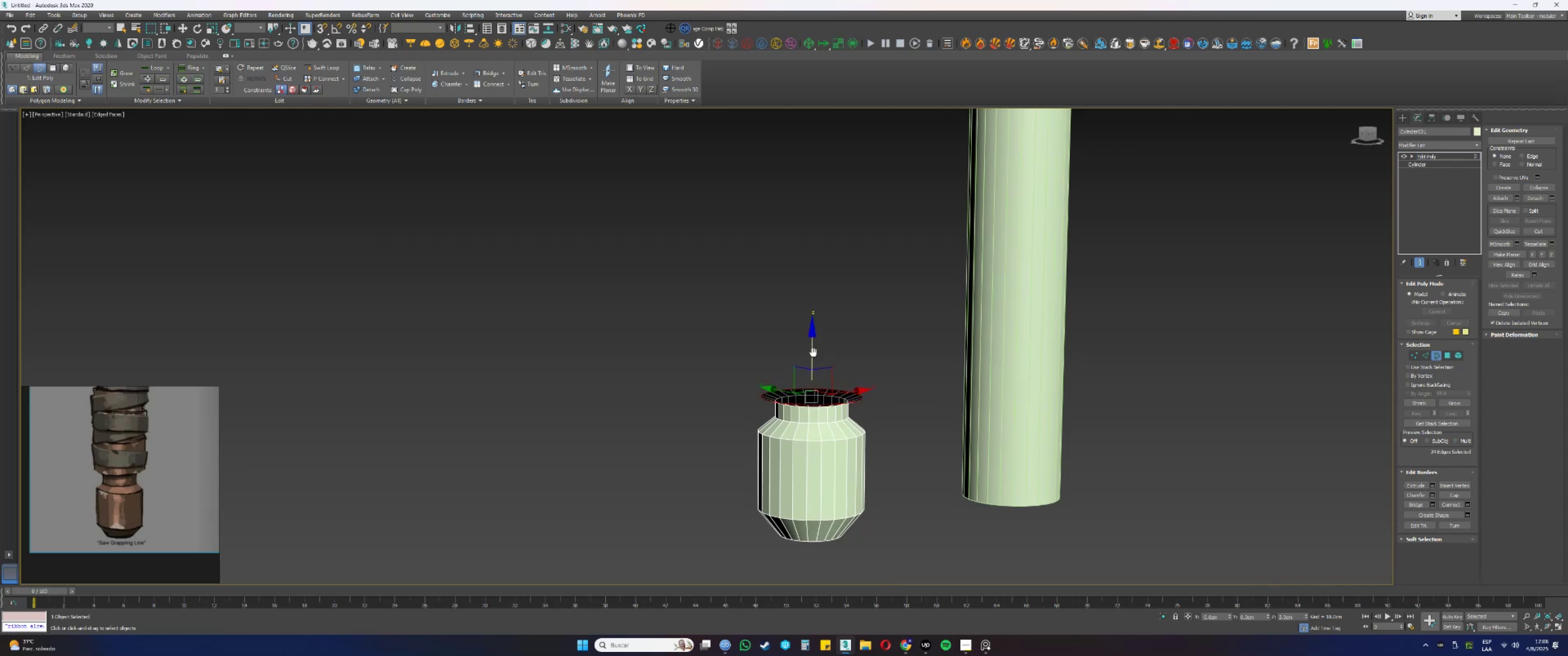 
scroll: coordinate [779, 510], scroll_direction: down, amount: 1.0
 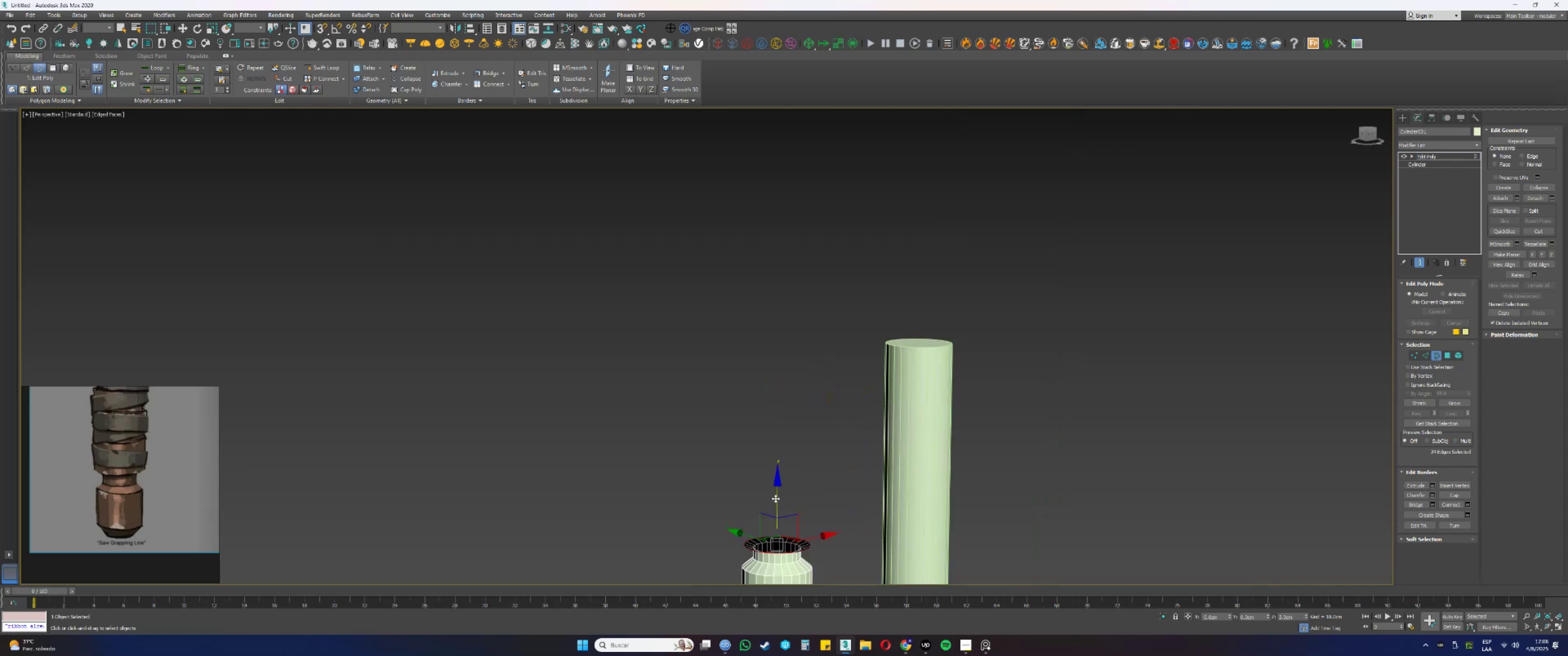 
hold_key(key=ShiftLeft, duration=0.31)
 